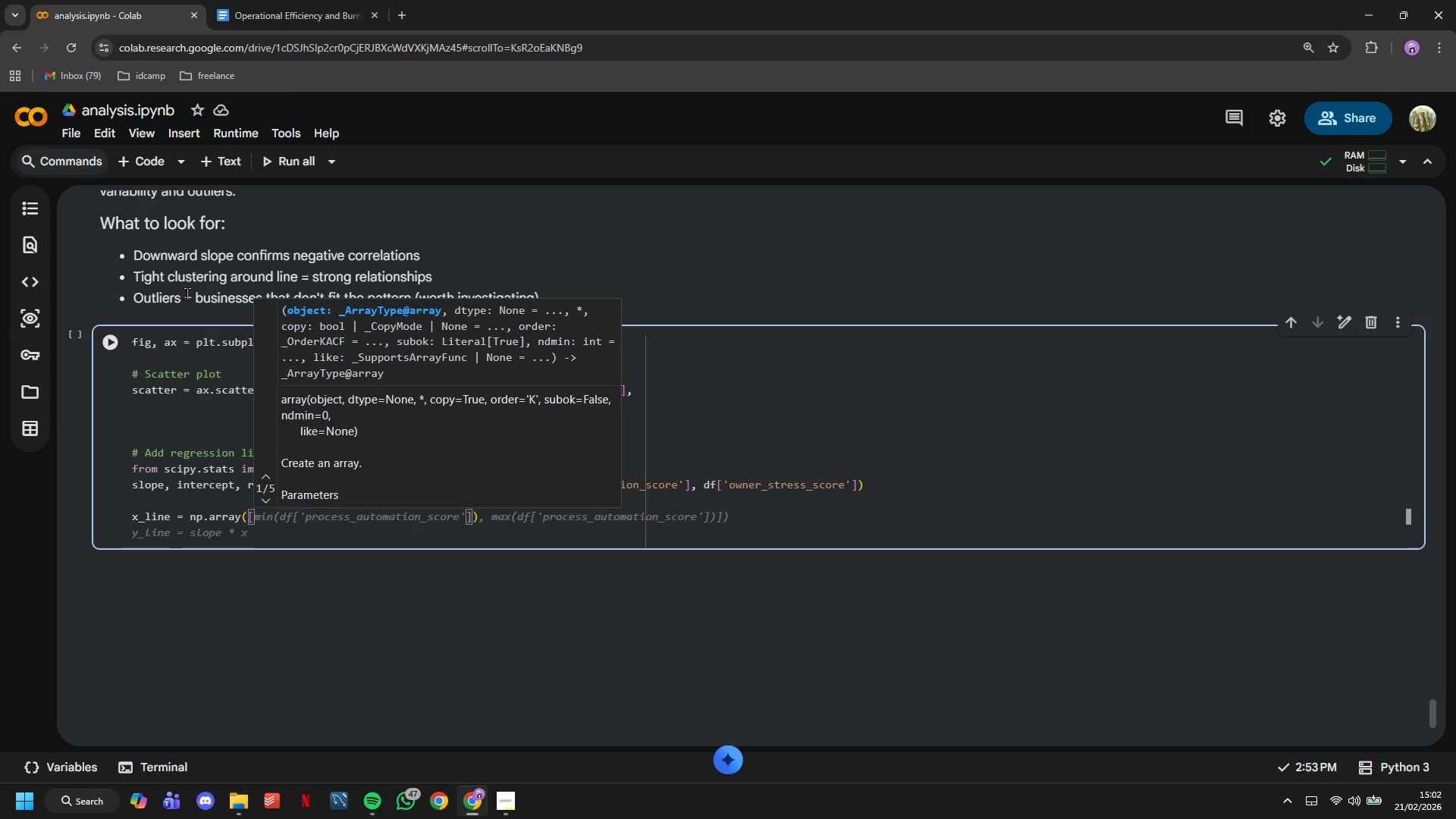 
type(df['pro)
key(Tab)
 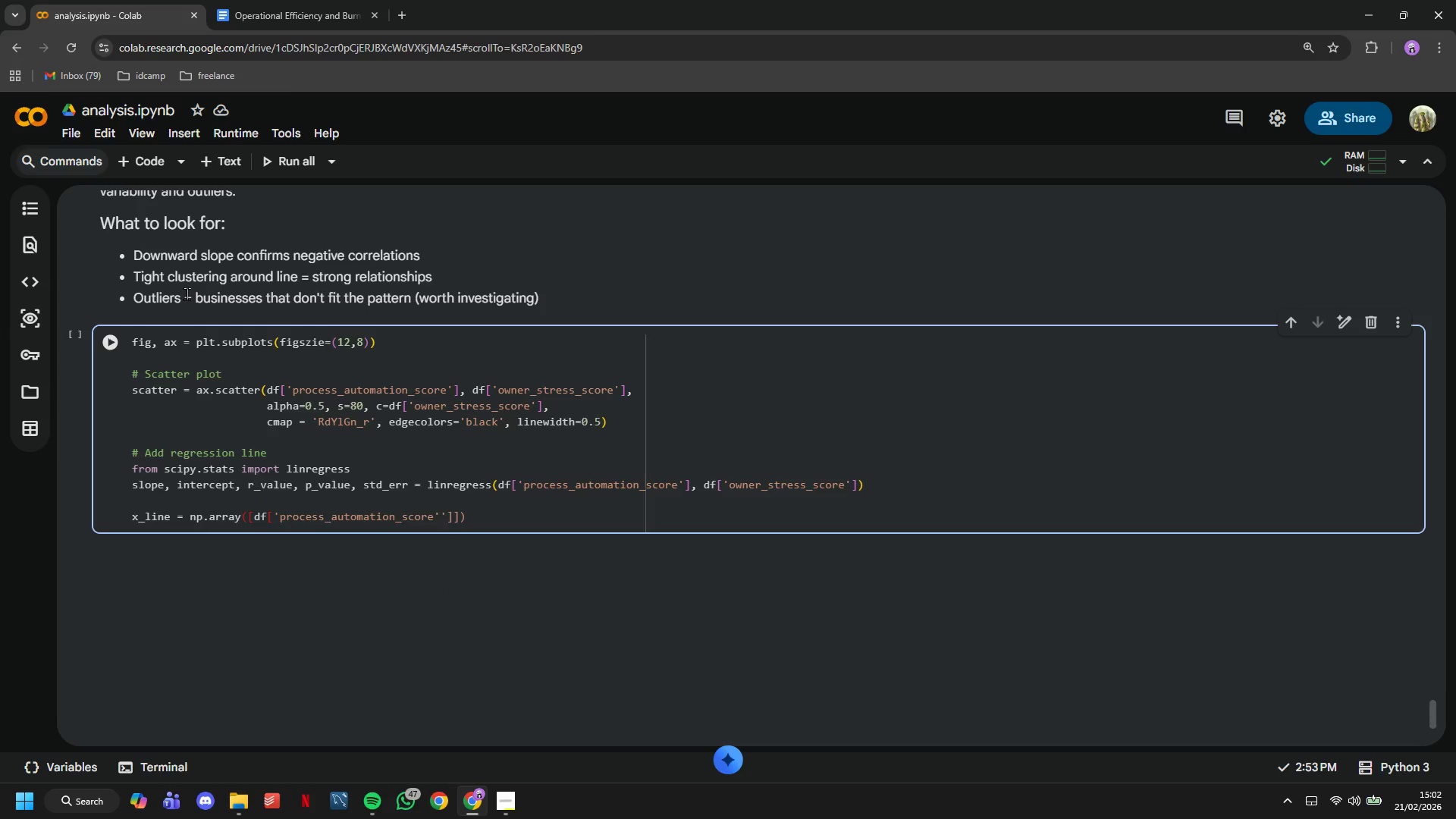 
key(ArrowRight)
 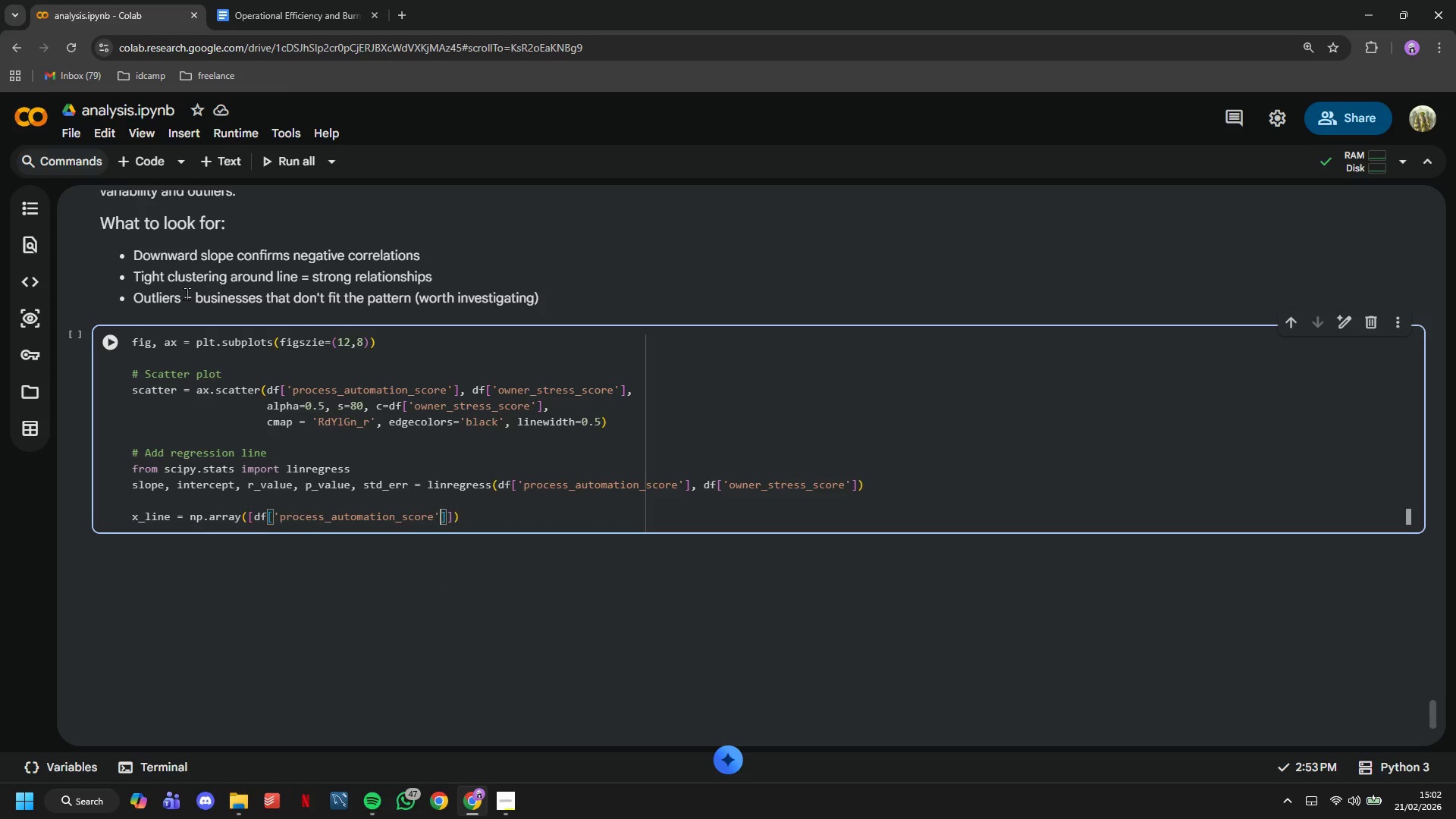 
key(Backspace)
 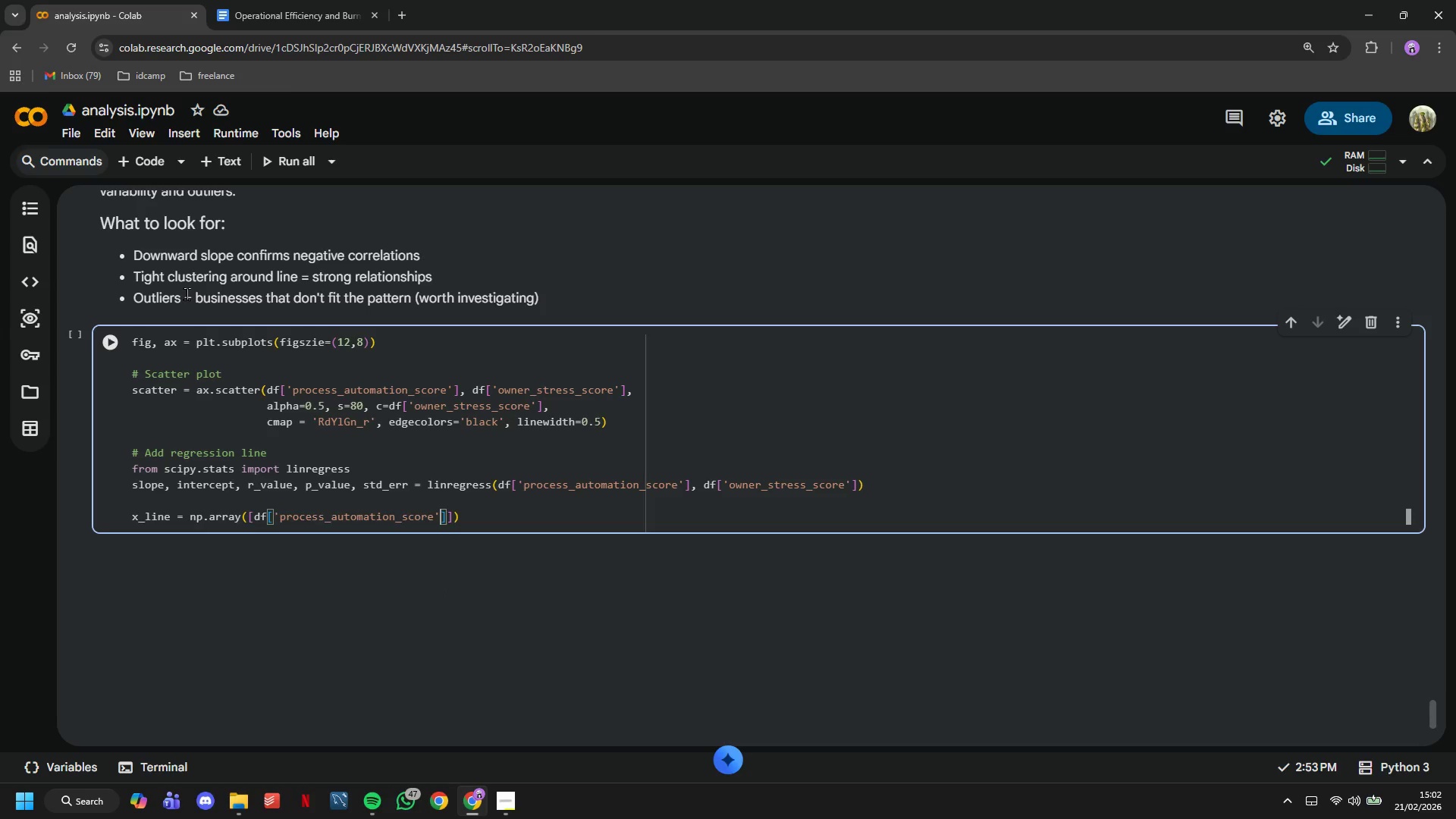 
key(ArrowRight)
 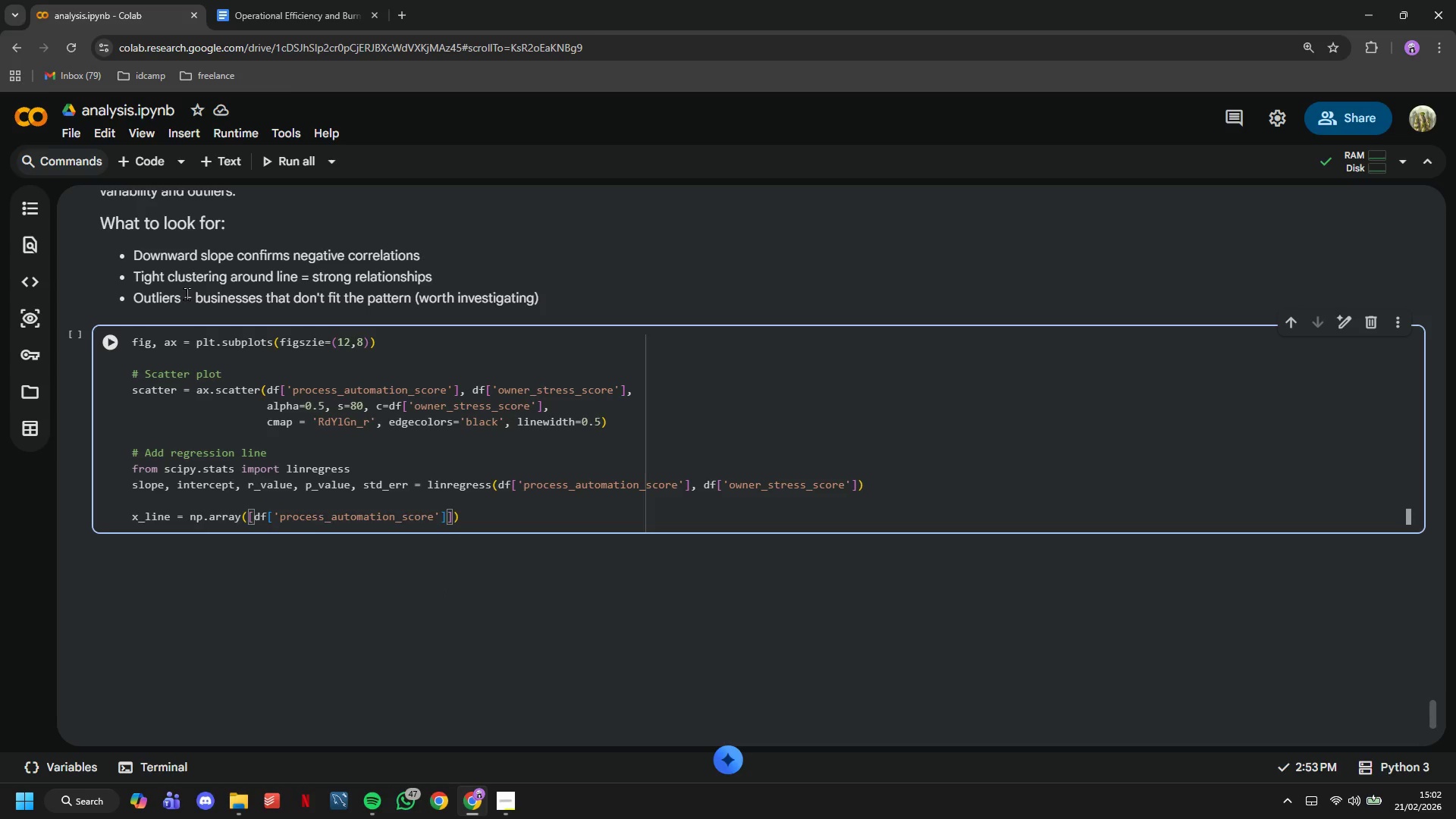 
type(.min()
 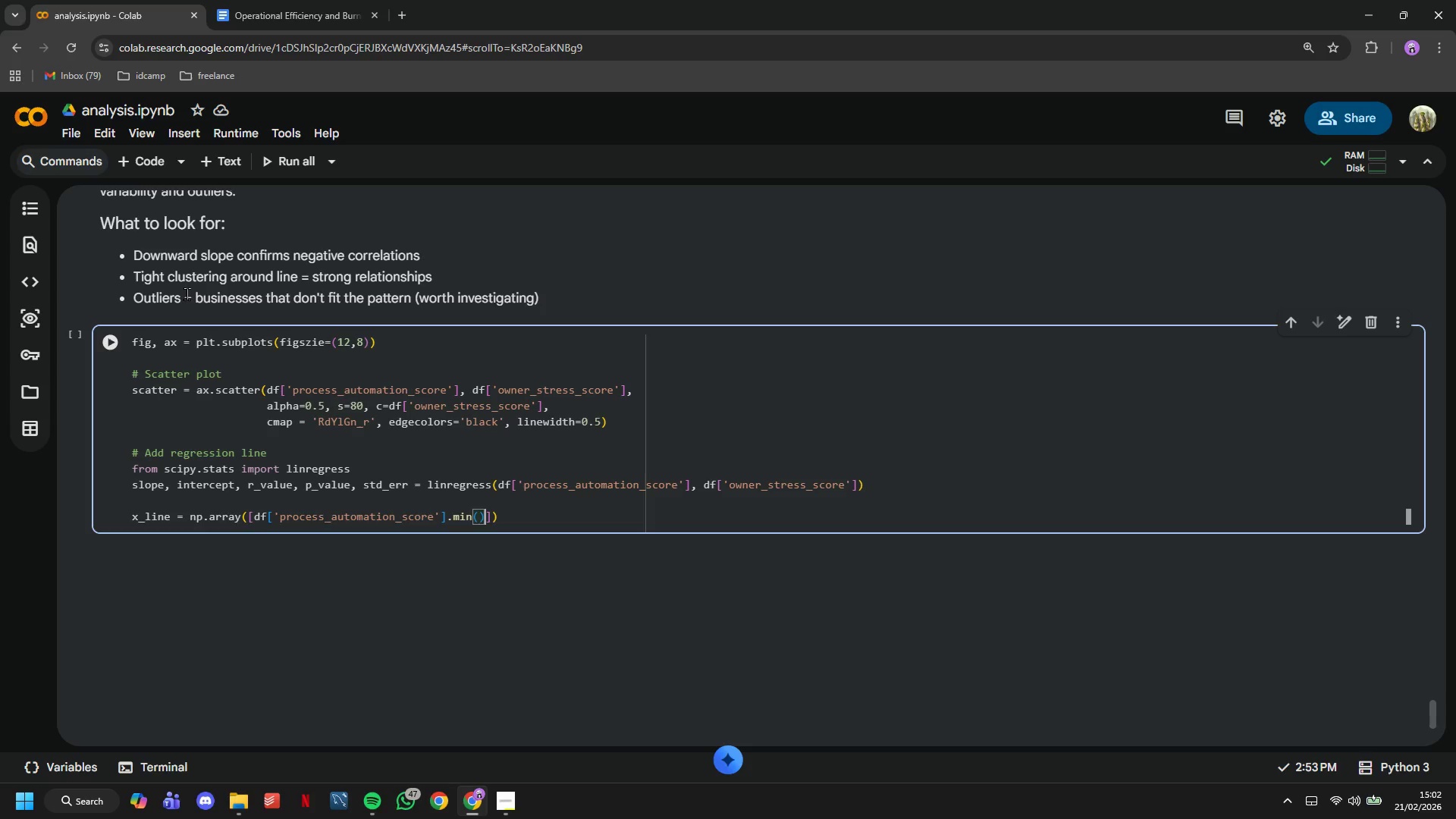 
key(ArrowRight)
 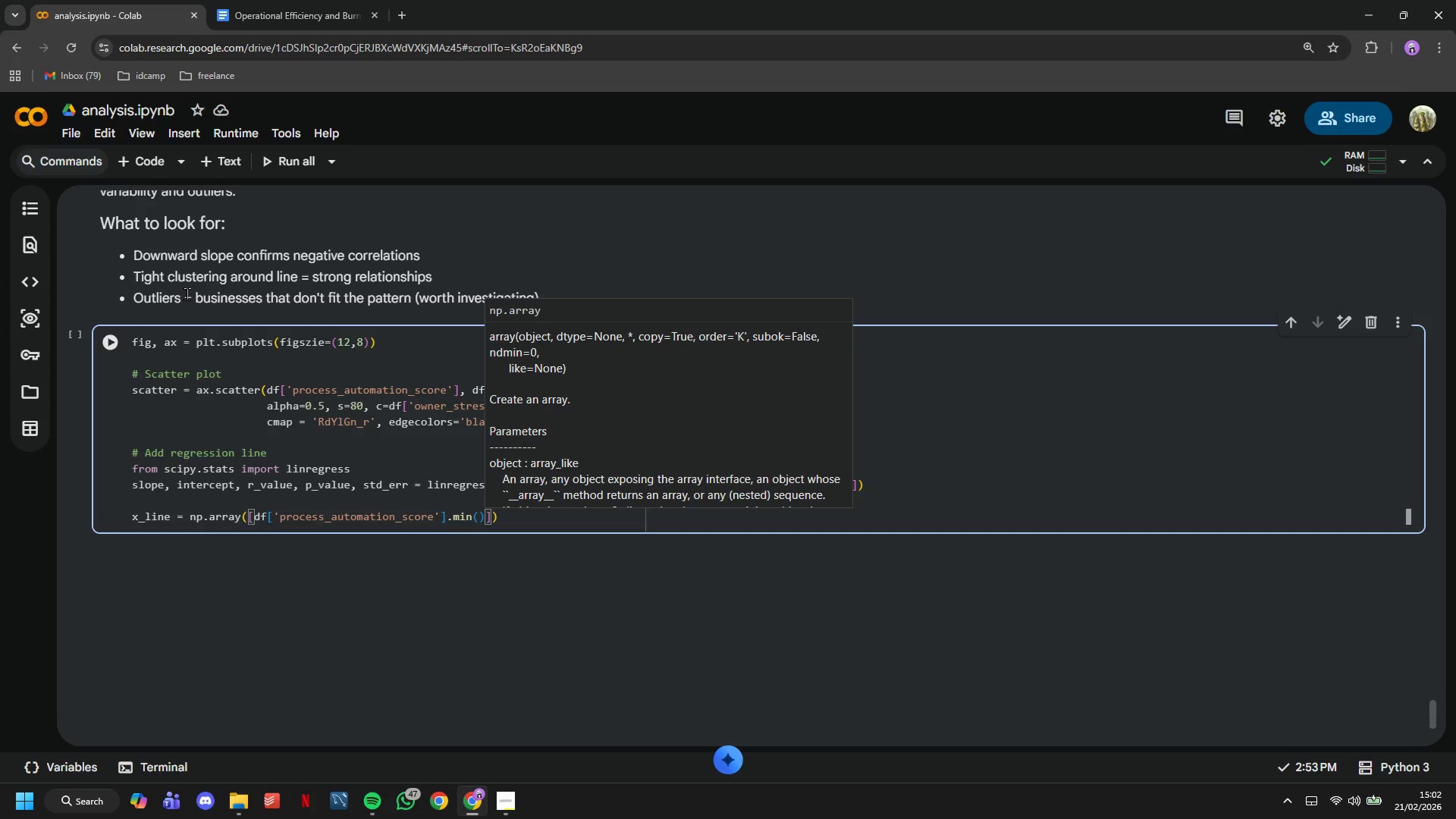 
type(, df)
 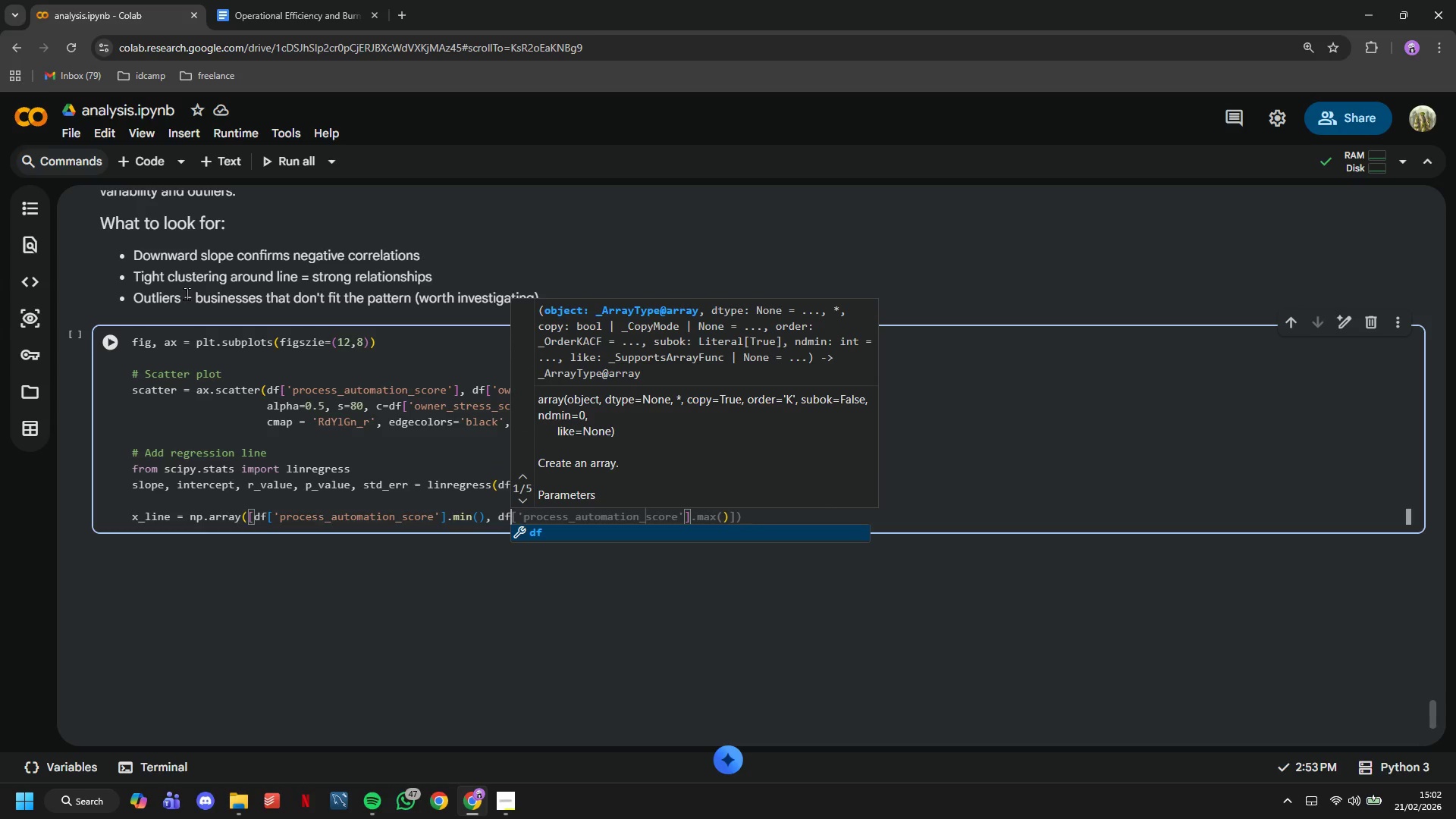 
type(['rp)
 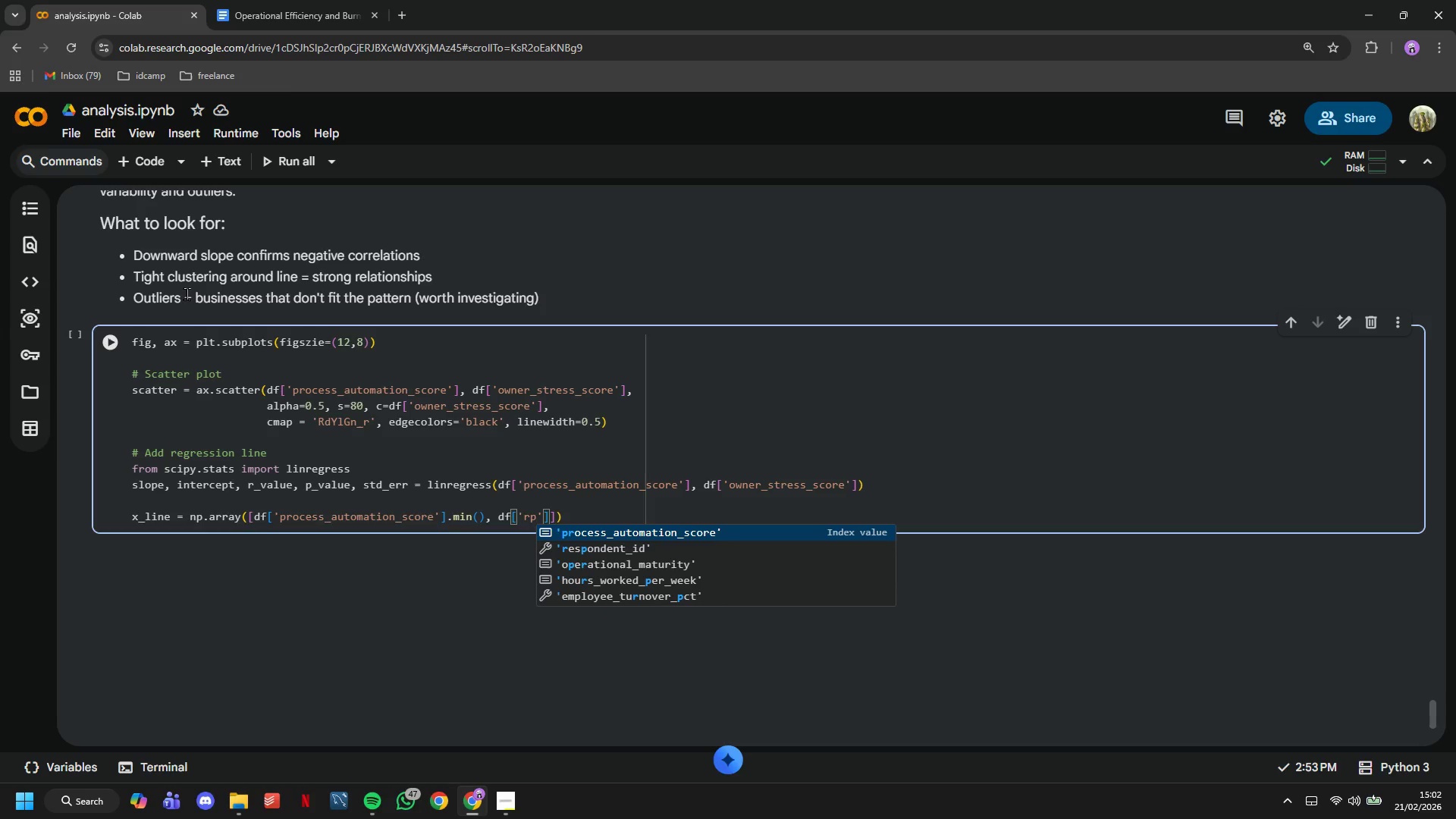 
type(ce)
 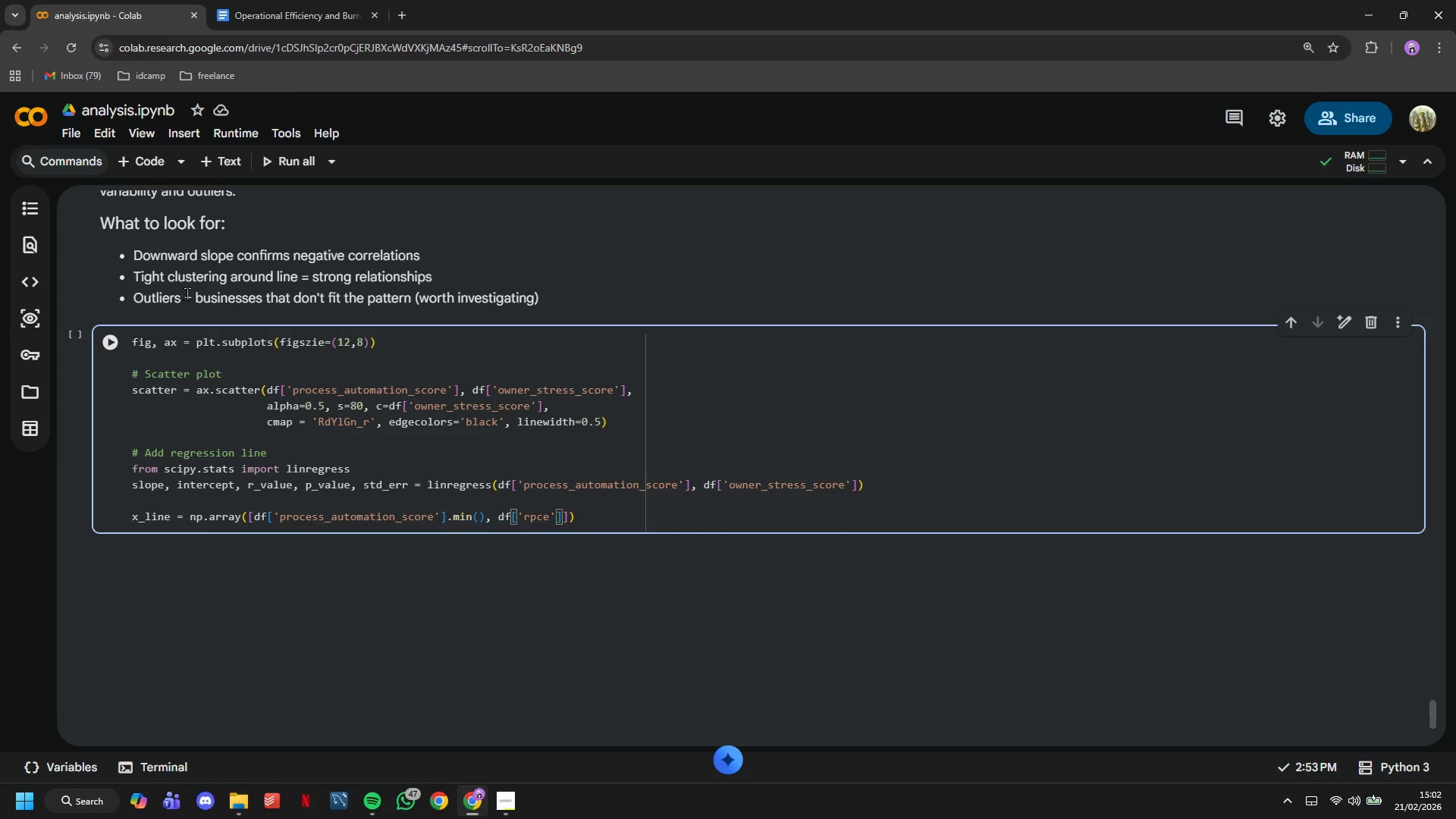 
wait(8.72)
 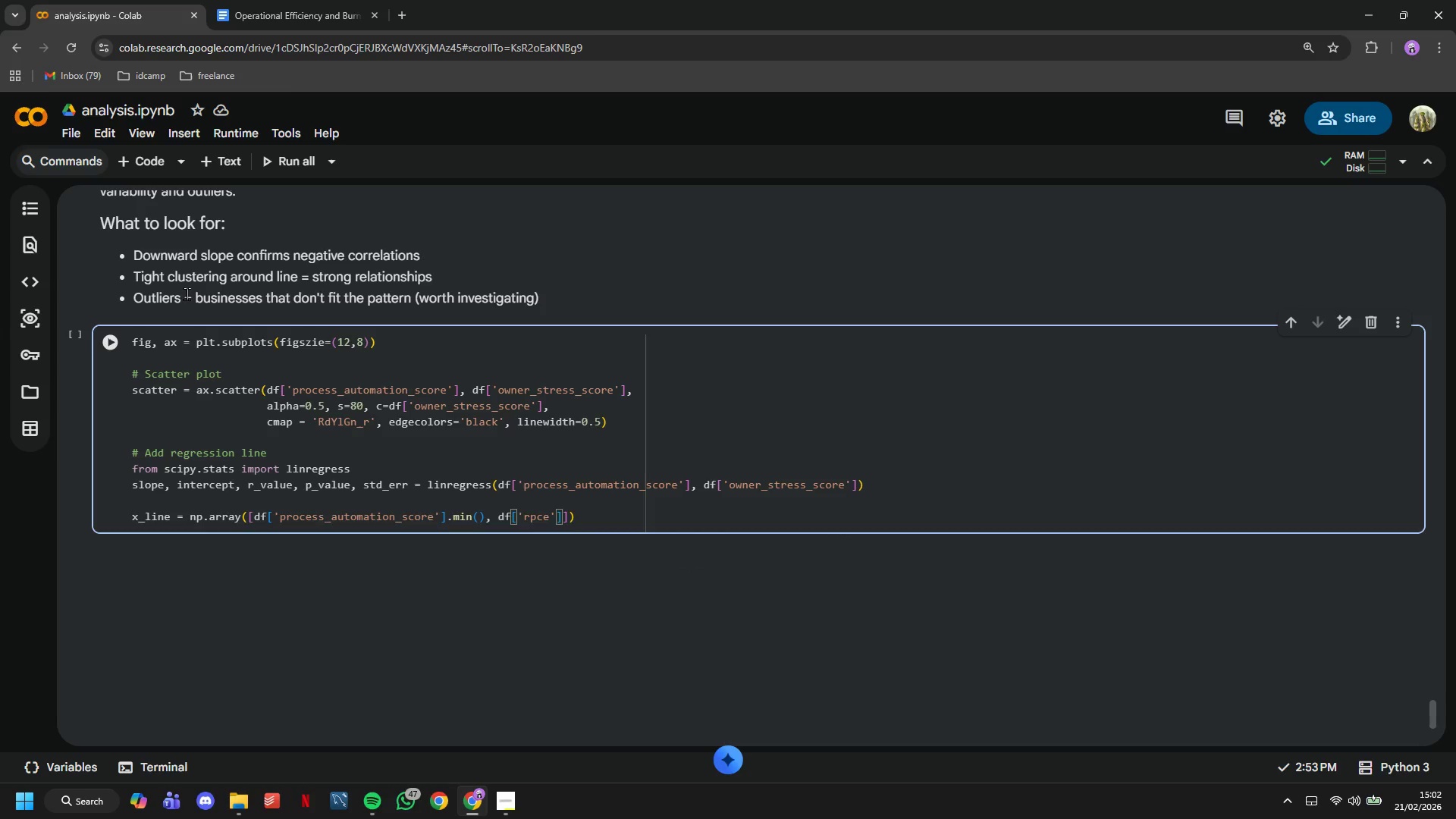 
key(Backspace)
key(Backspace)
key(Backspace)
key(Backspace)
type(process_automation_soc)
key(Backspace)
key(Backspace)
type(core)
 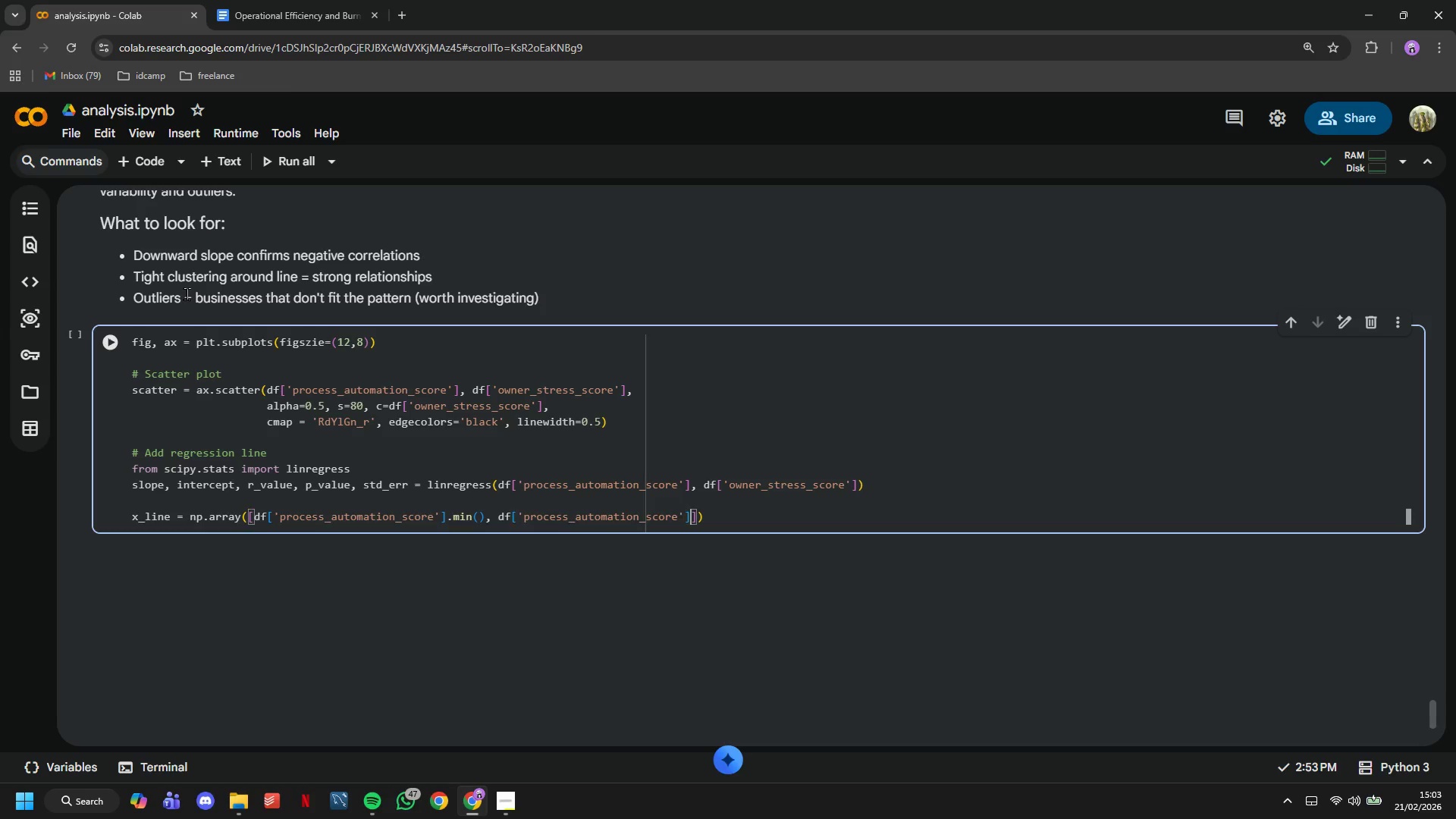 
 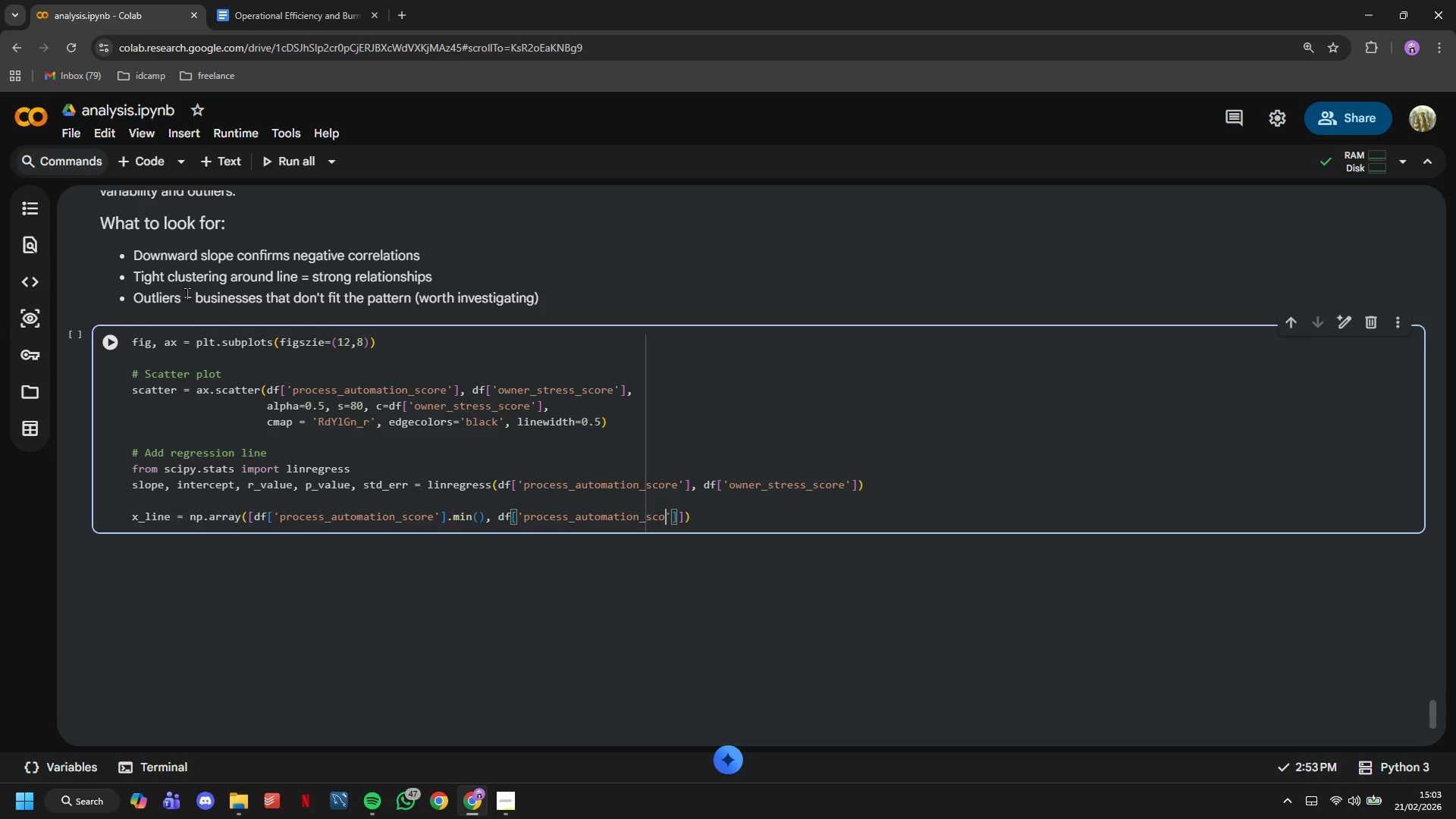 
key(ArrowRight)
 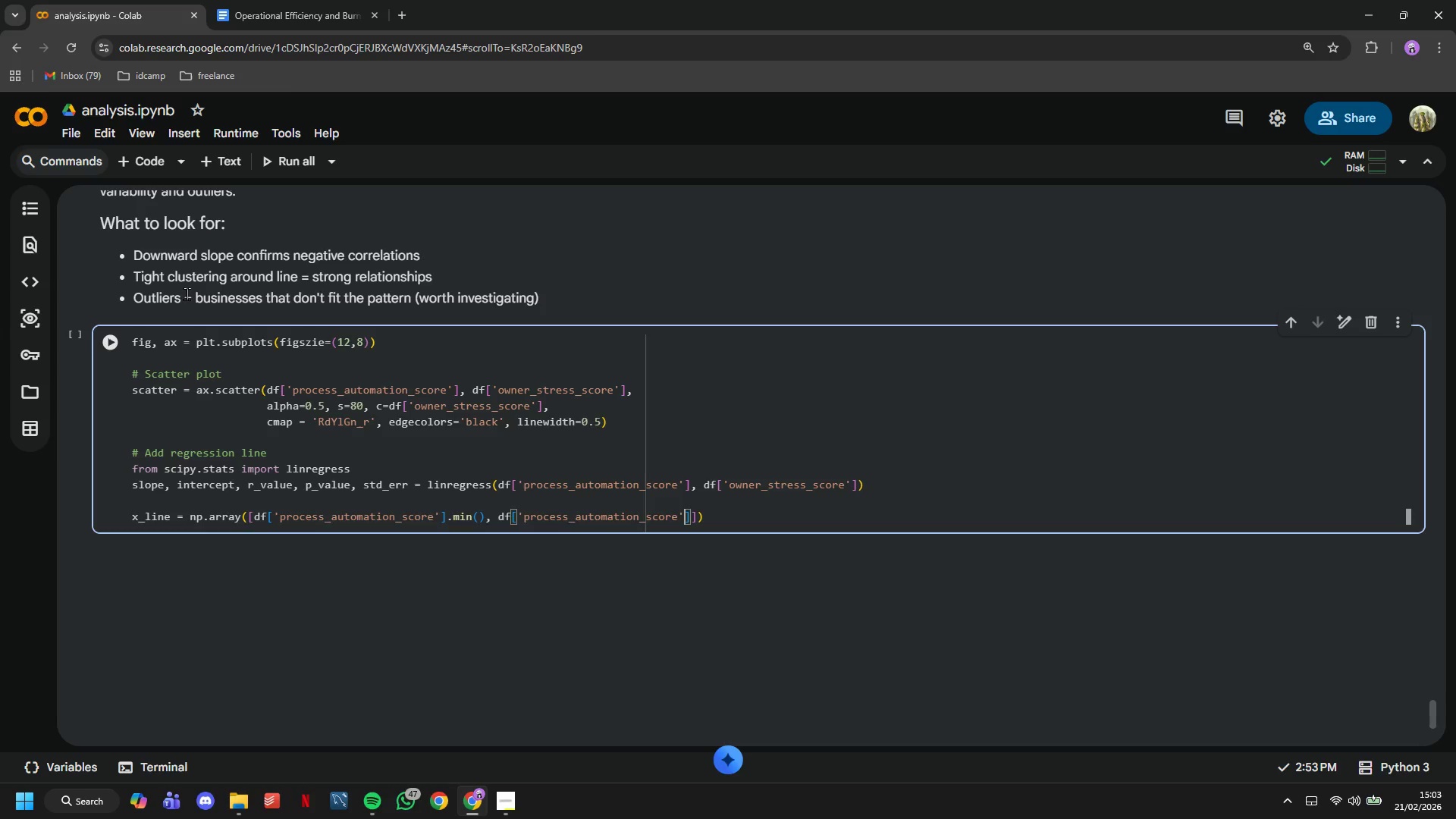 
key(ArrowRight)
 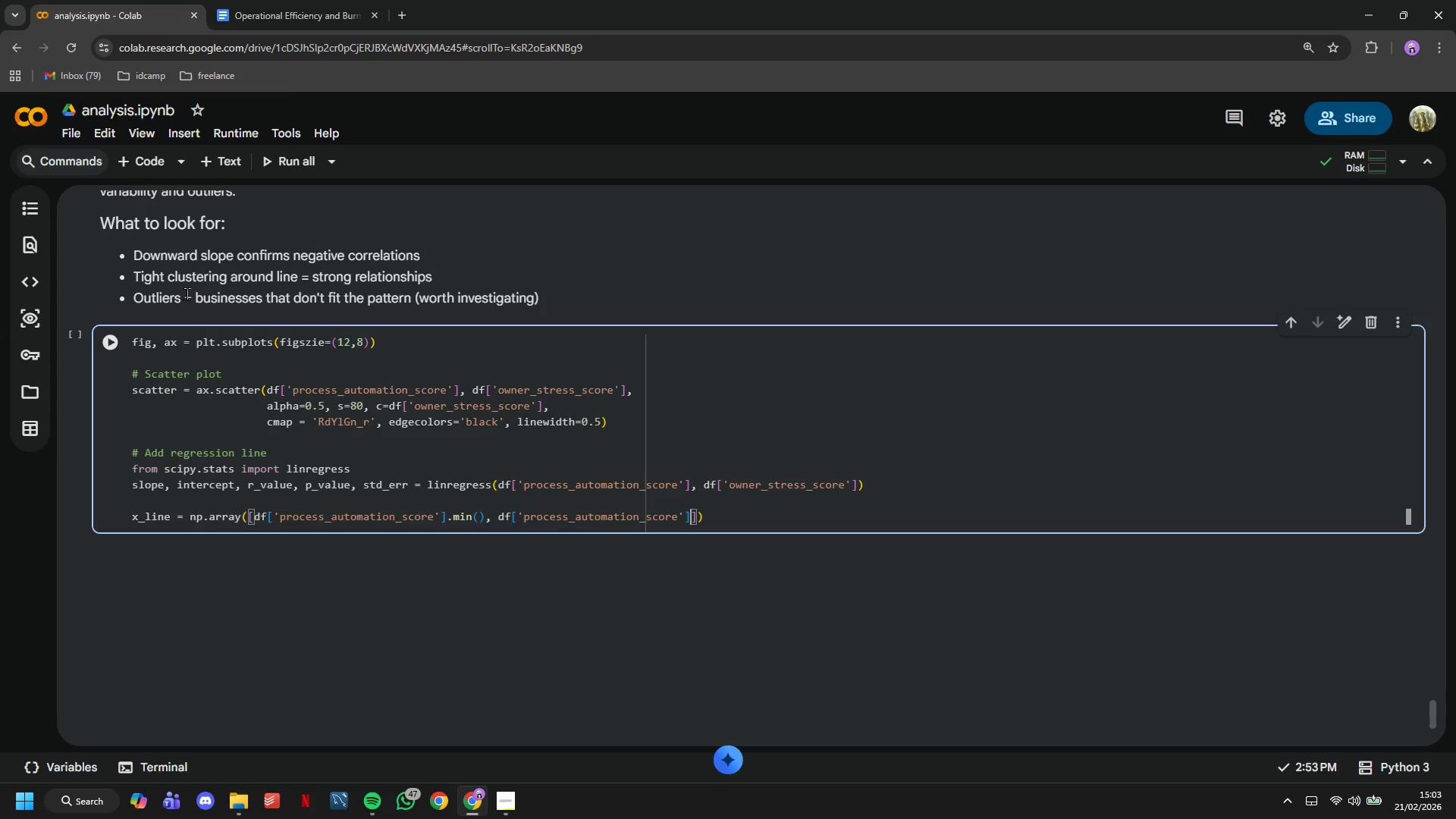 
type(.max()
 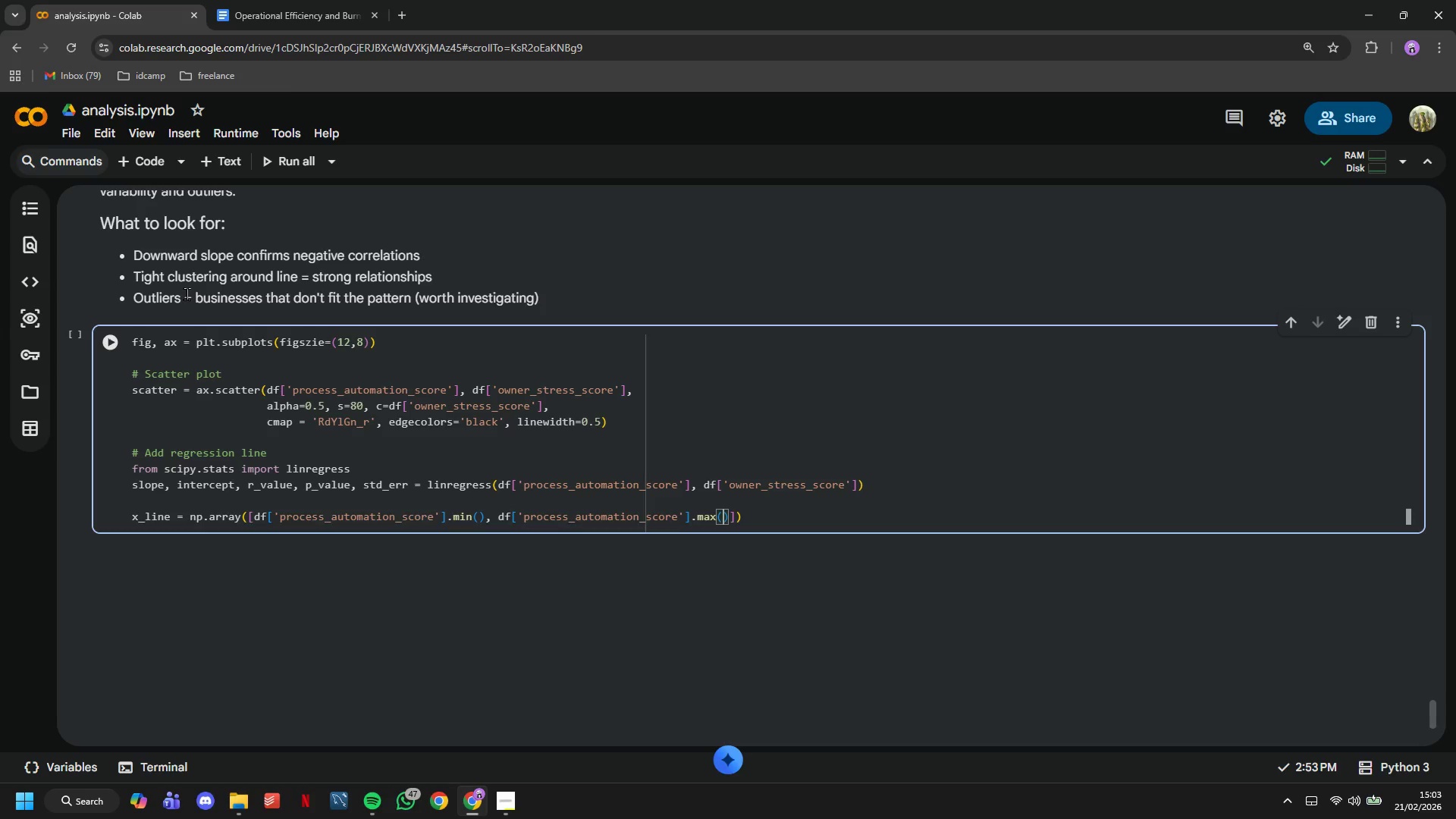 
key(ArrowRight)
 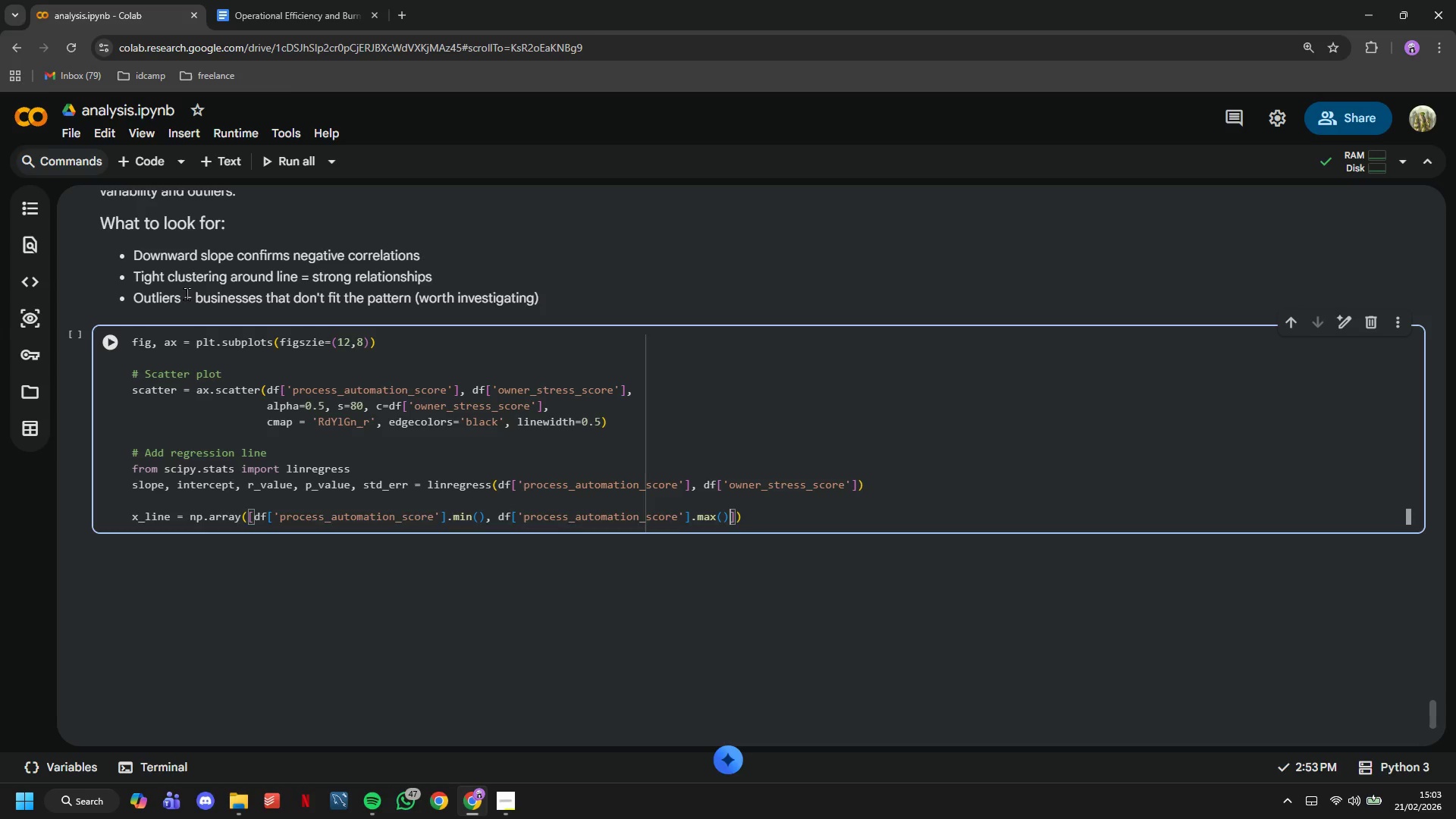 
key(ArrowRight)
 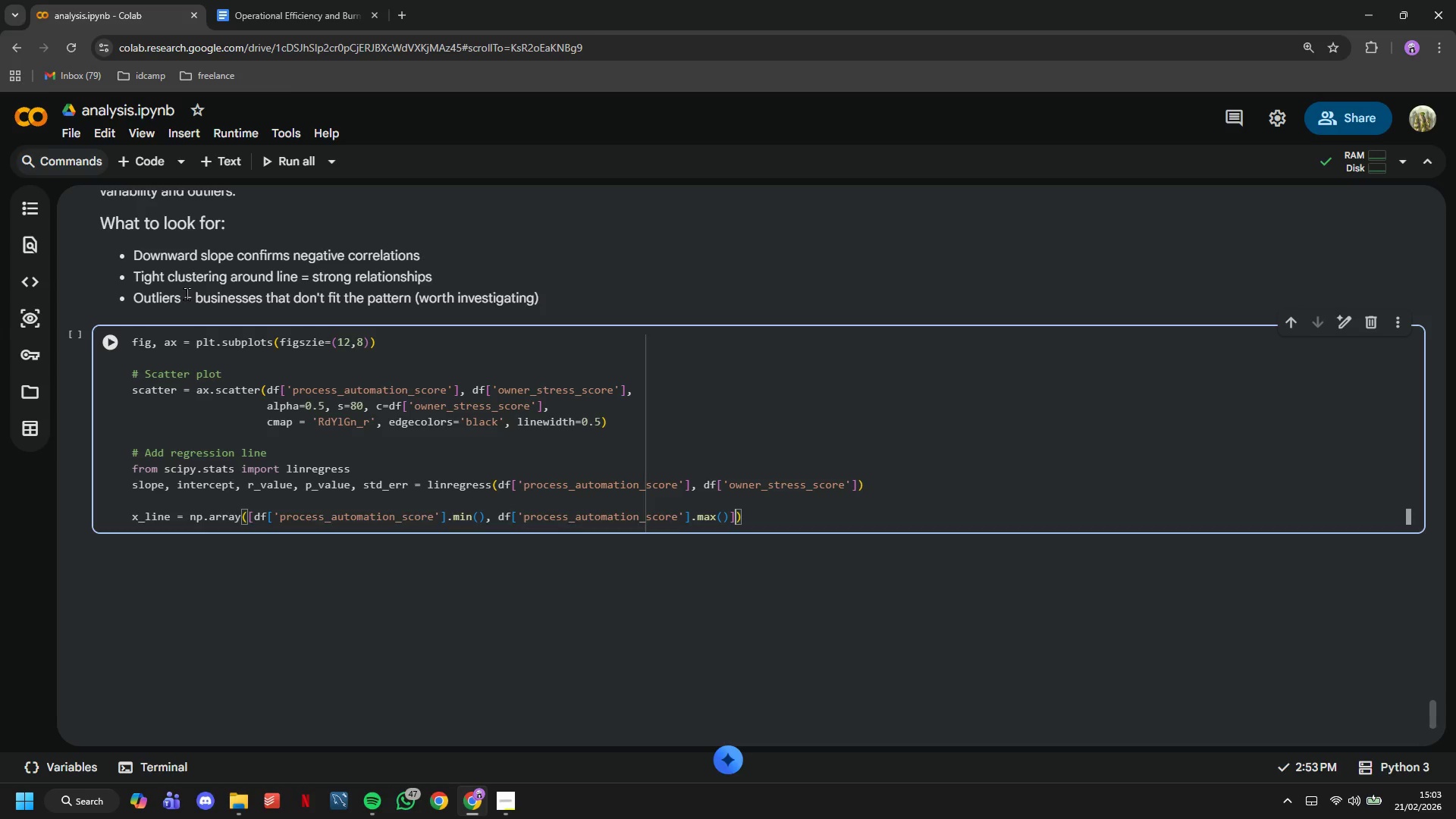 
key(ArrowRight)
 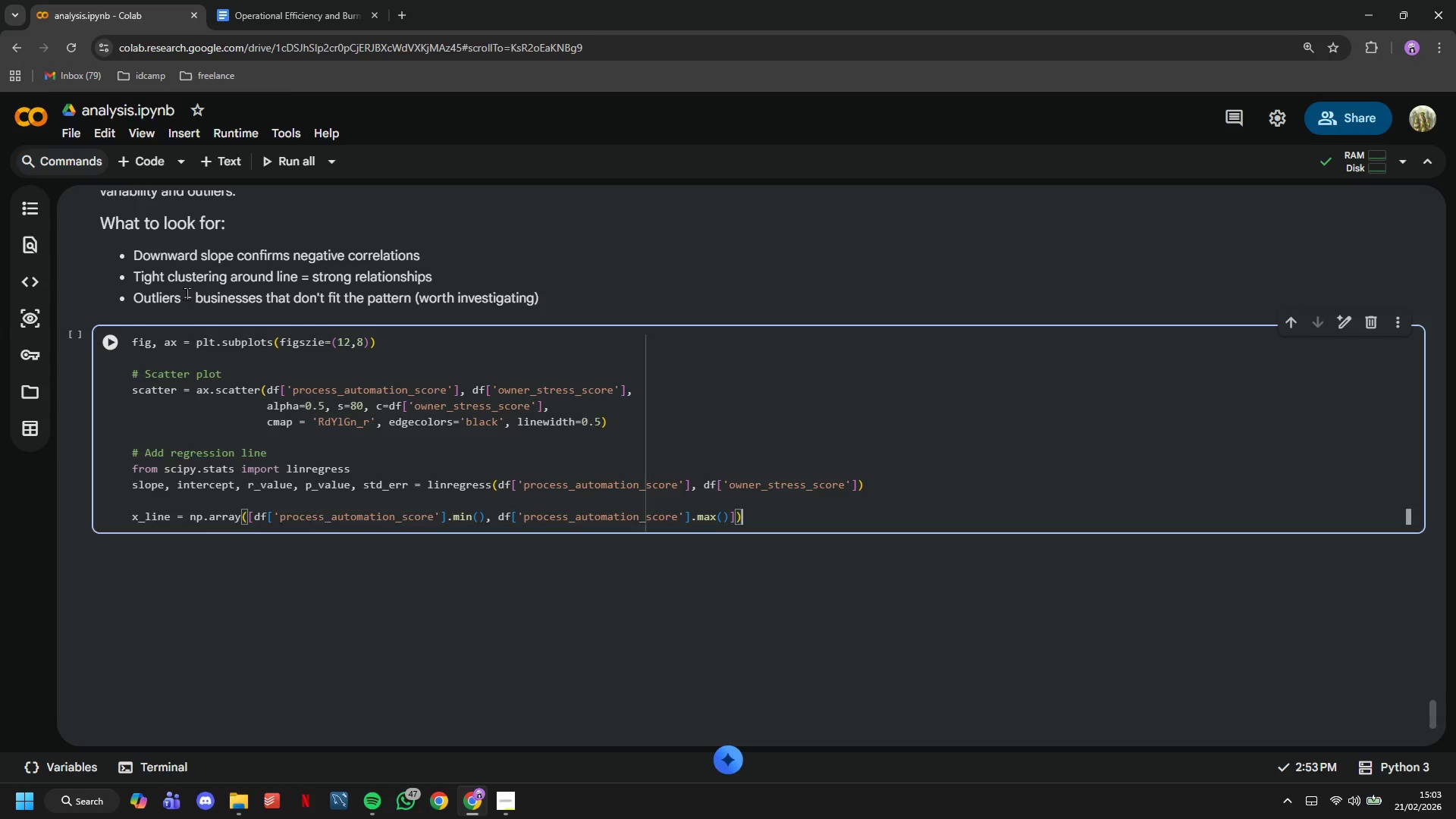 
key(Enter)
 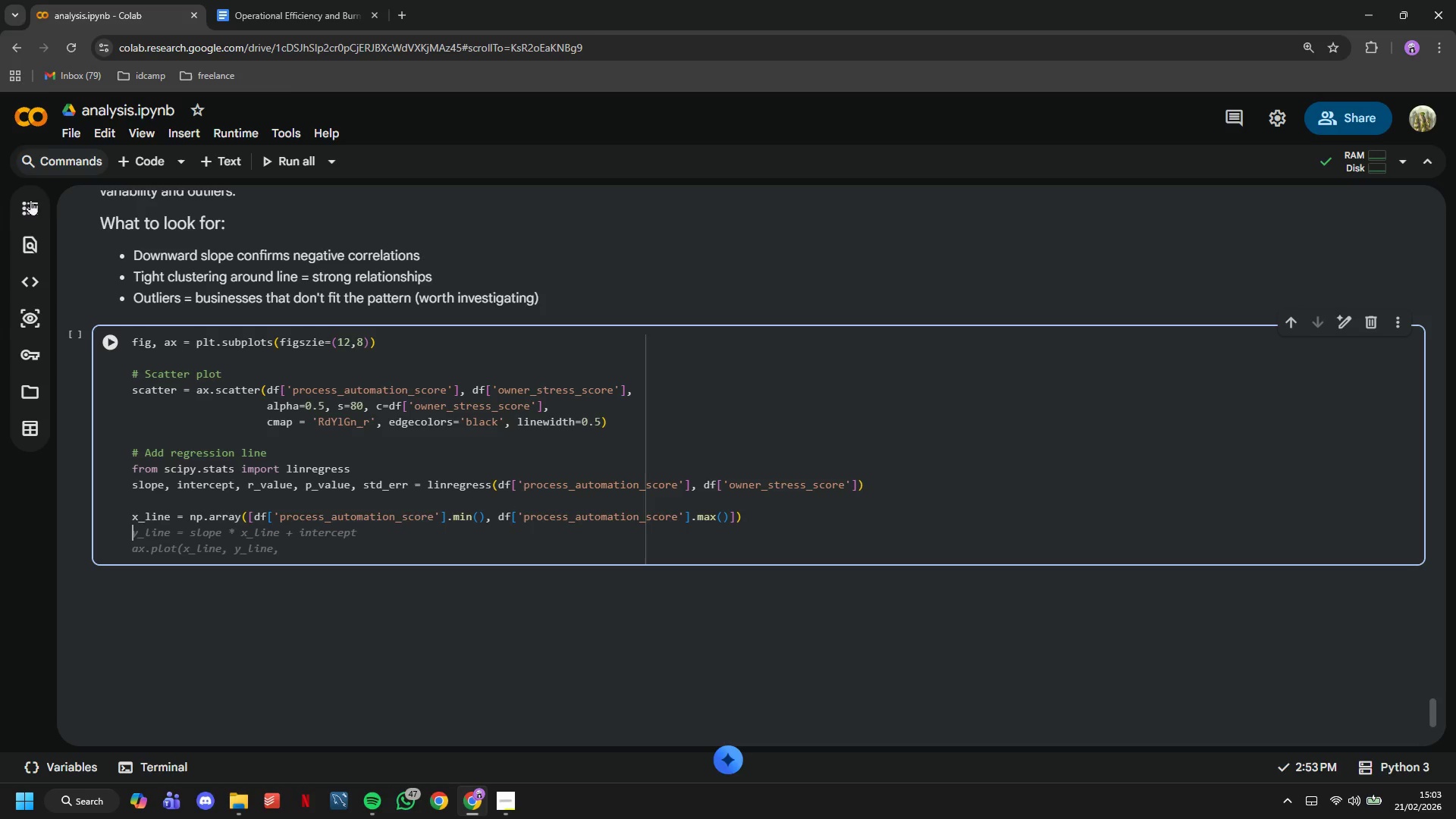 
left_click([99, 334])
 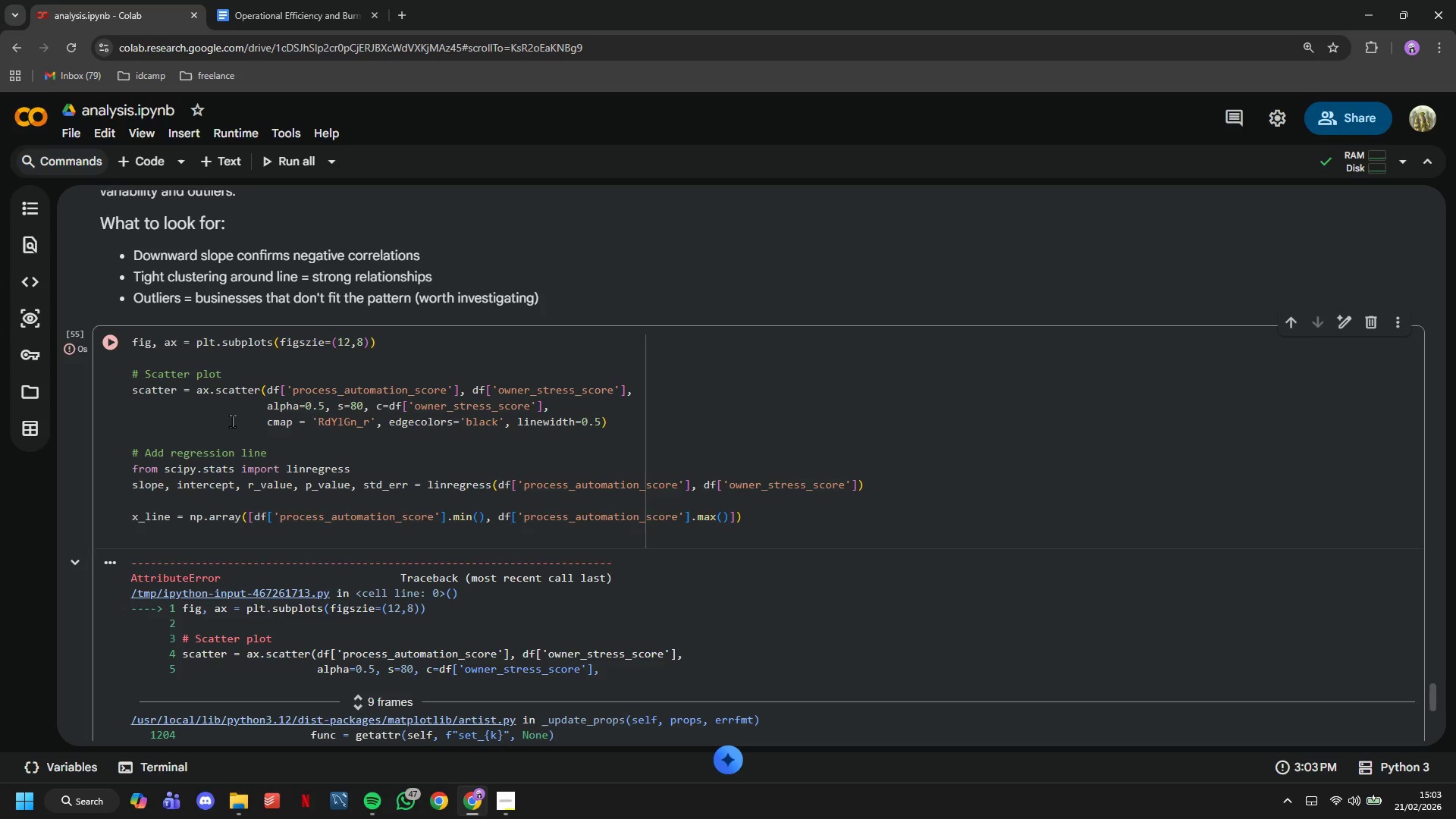 
scroll: coordinate [232, 421], scroll_direction: down, amount: 3.0
 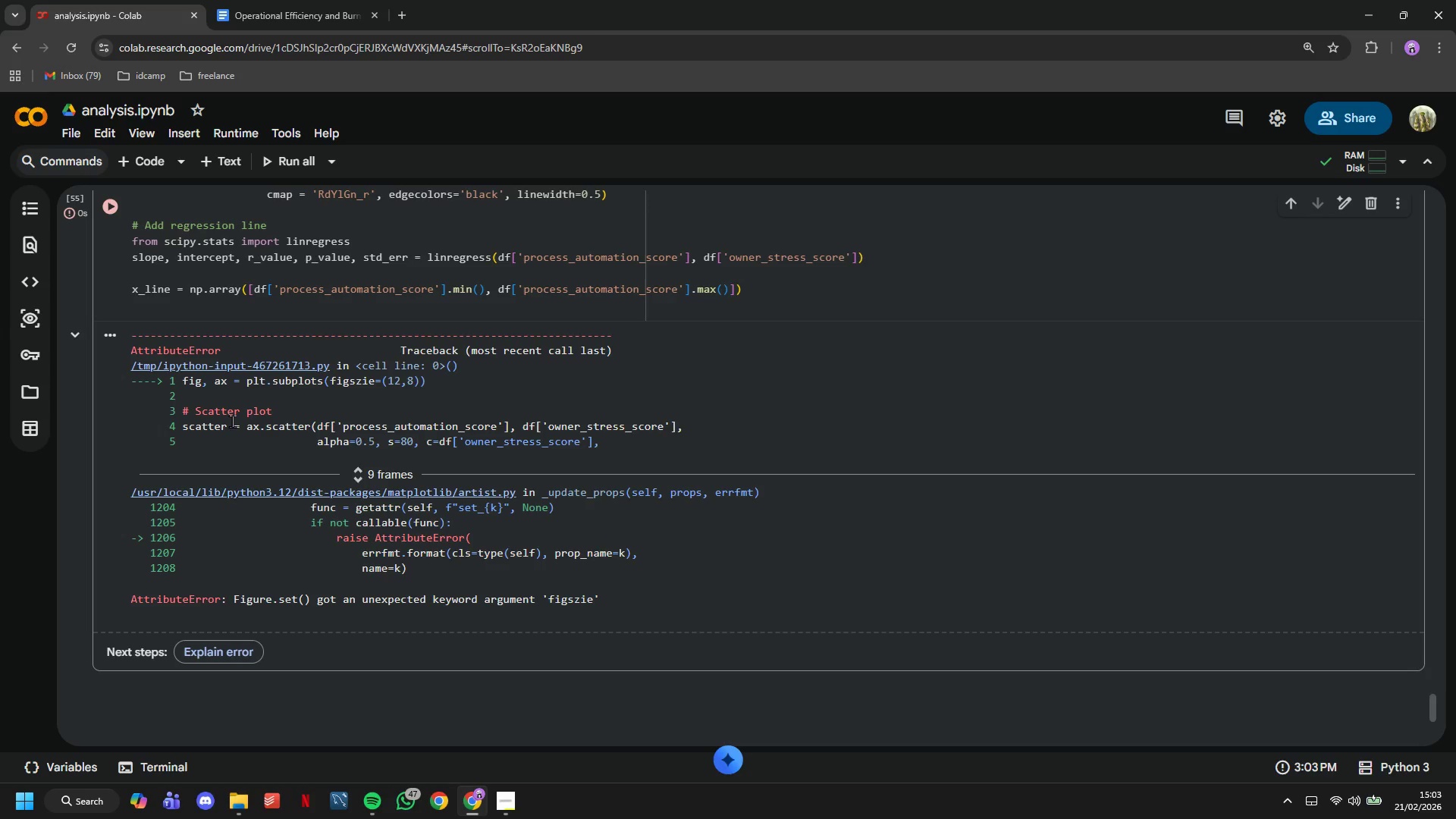 
scroll: coordinate [232, 421], scroll_direction: up, amount: 3.0
 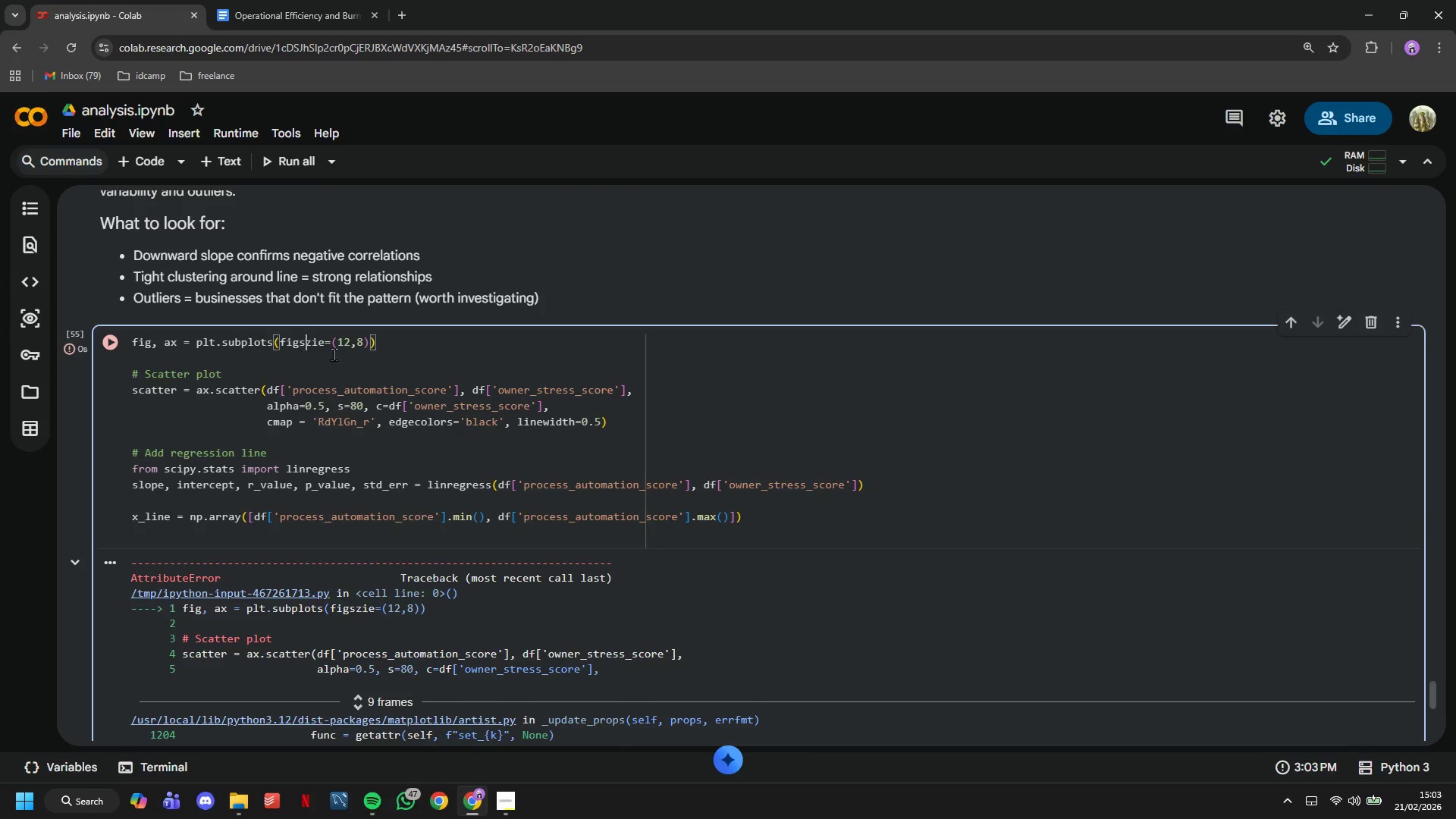 
key(ArrowRight)
 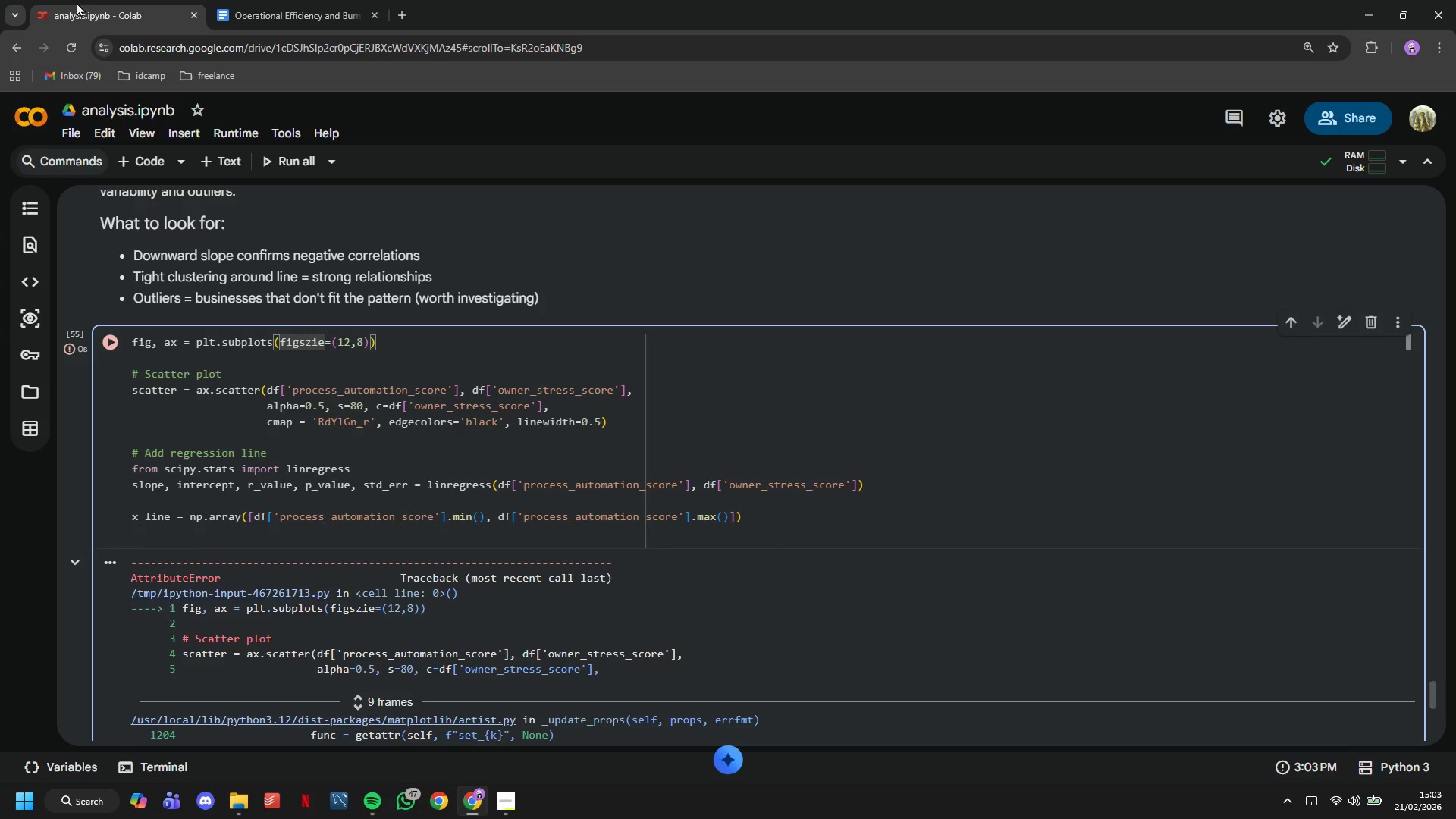 
key(Backspace)
 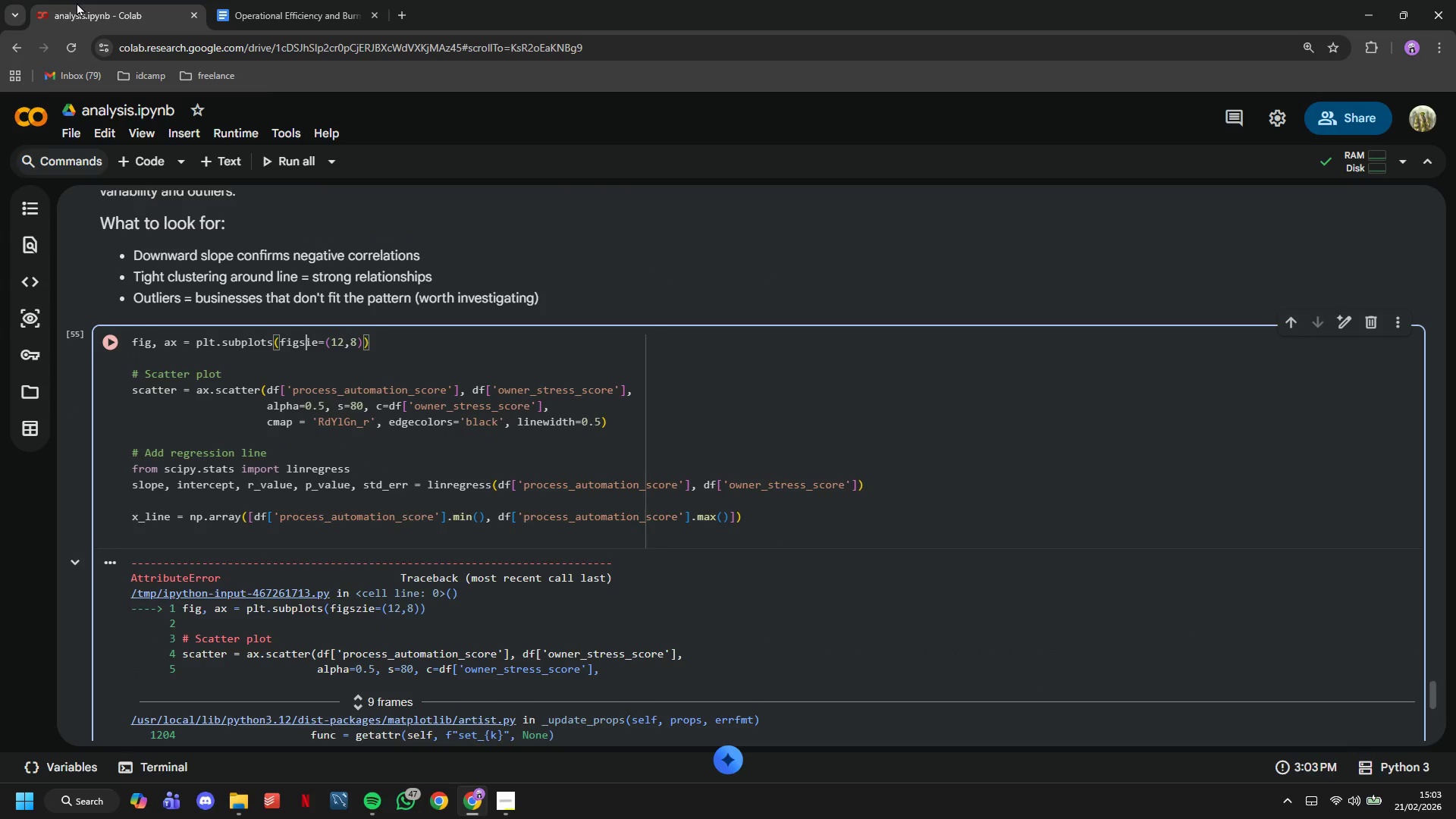 
key(ArrowRight)
 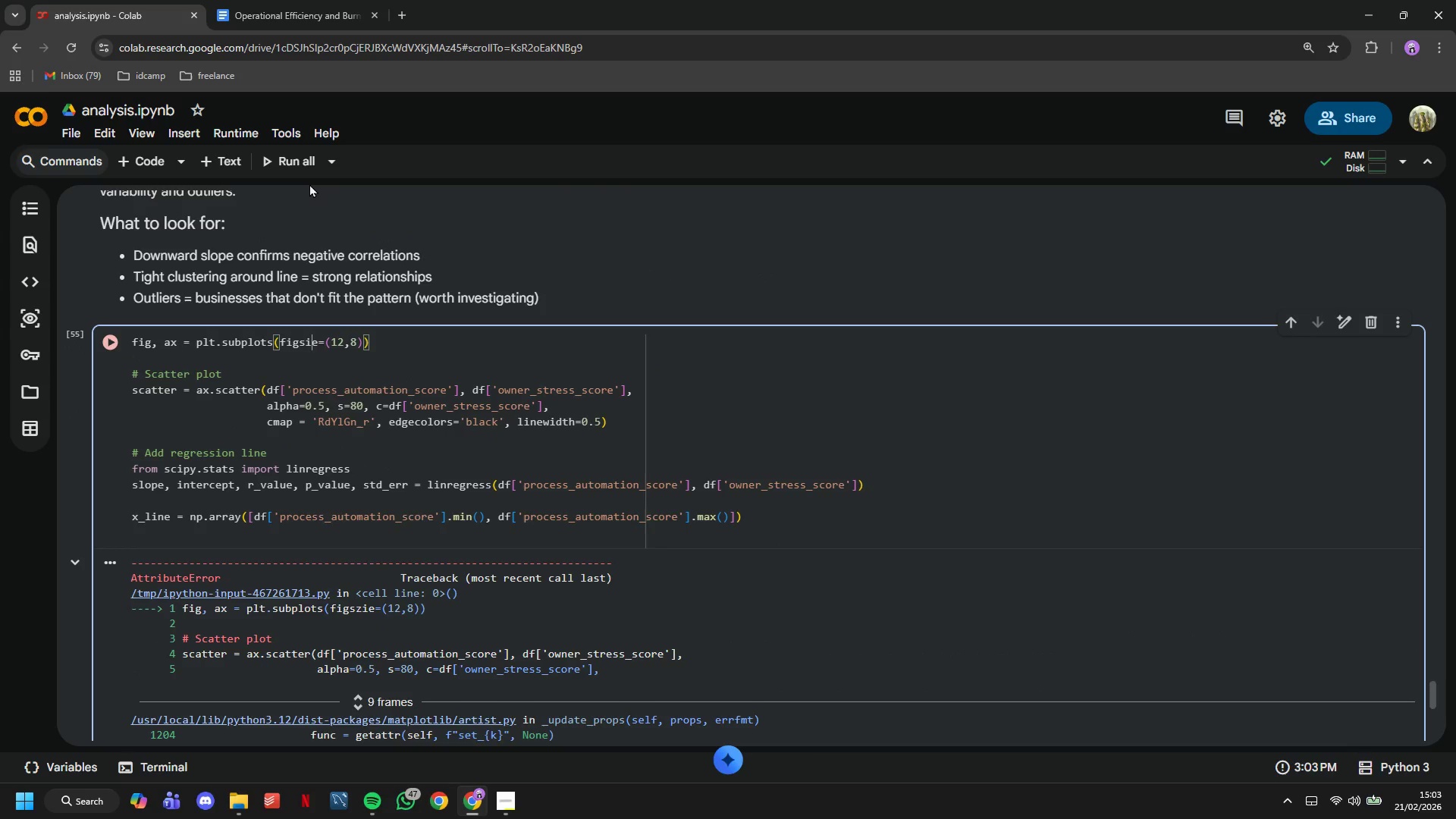 
key(Shift+ShiftLeft)
 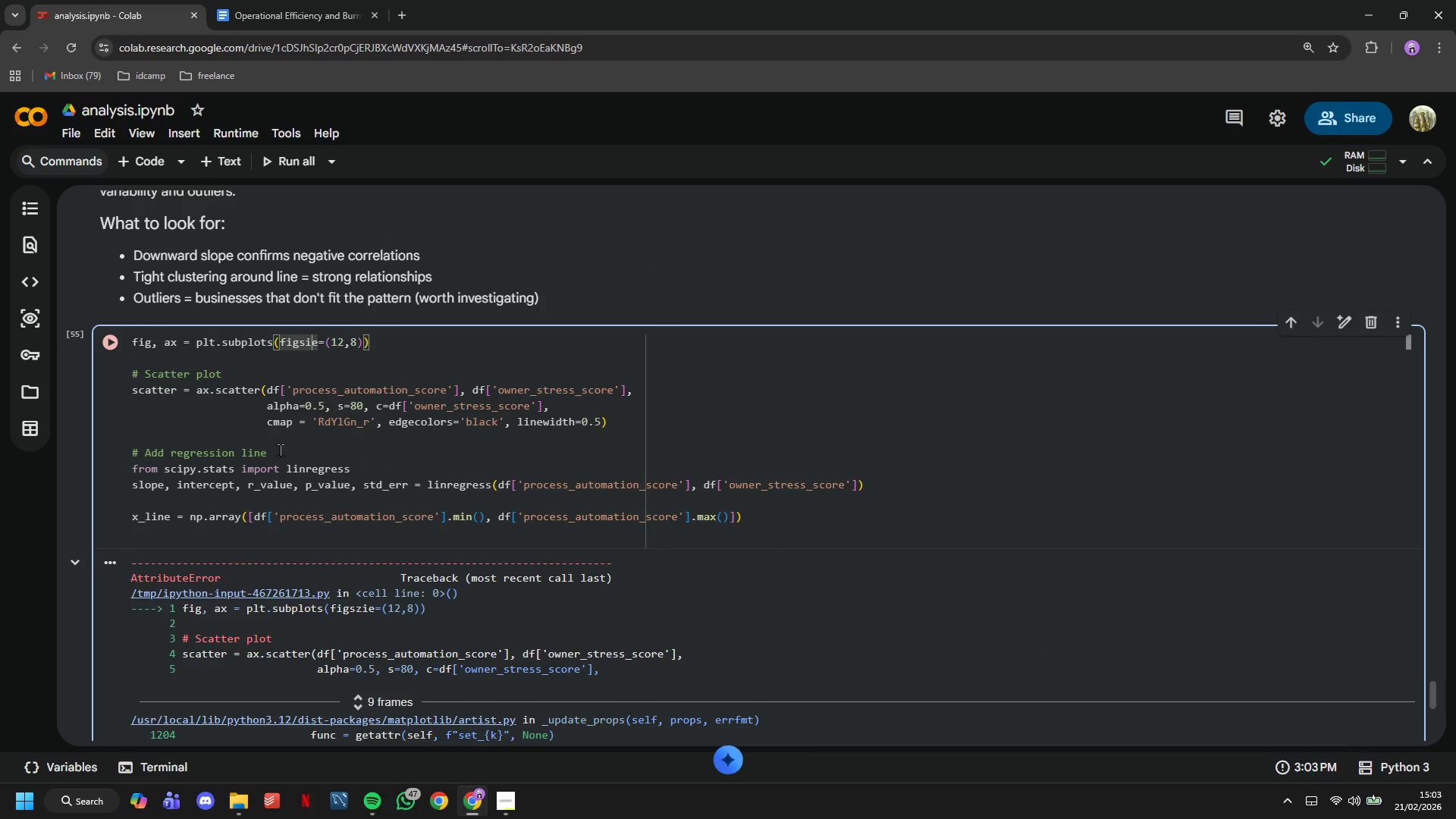 
key(Z)
 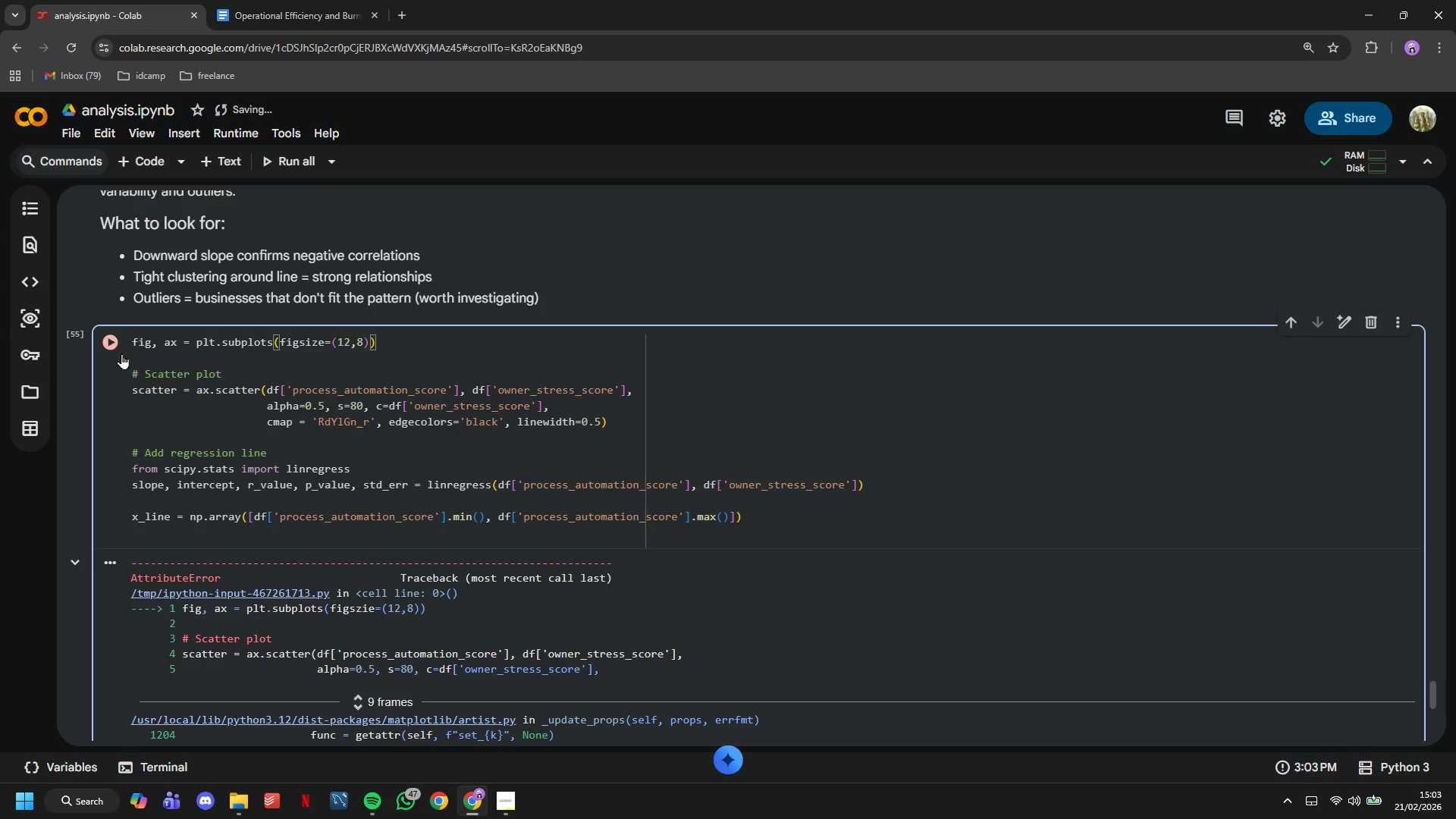 
left_click([111, 337])
 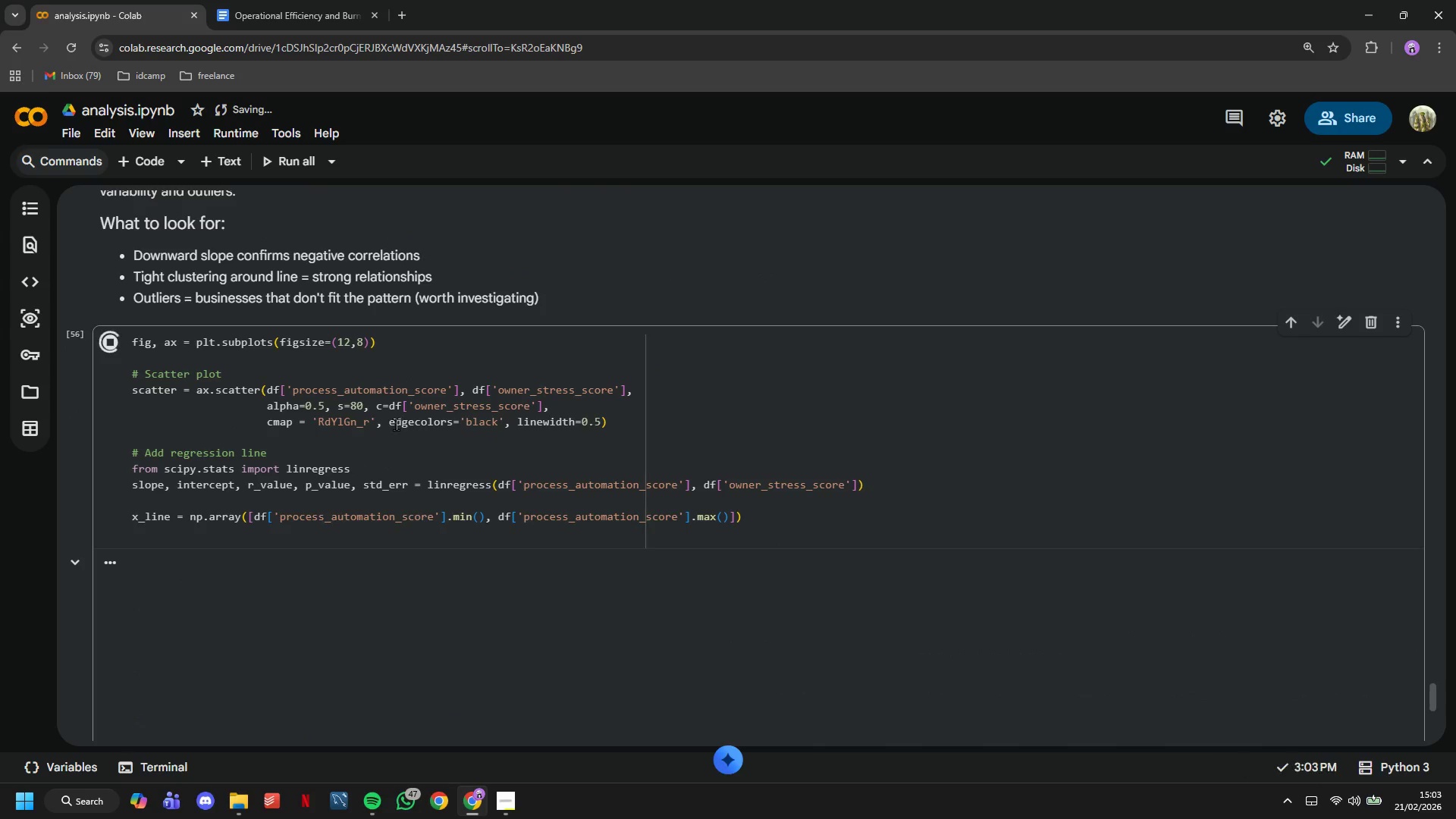 
scroll: coordinate [388, 429], scroll_direction: down, amount: 4.0
 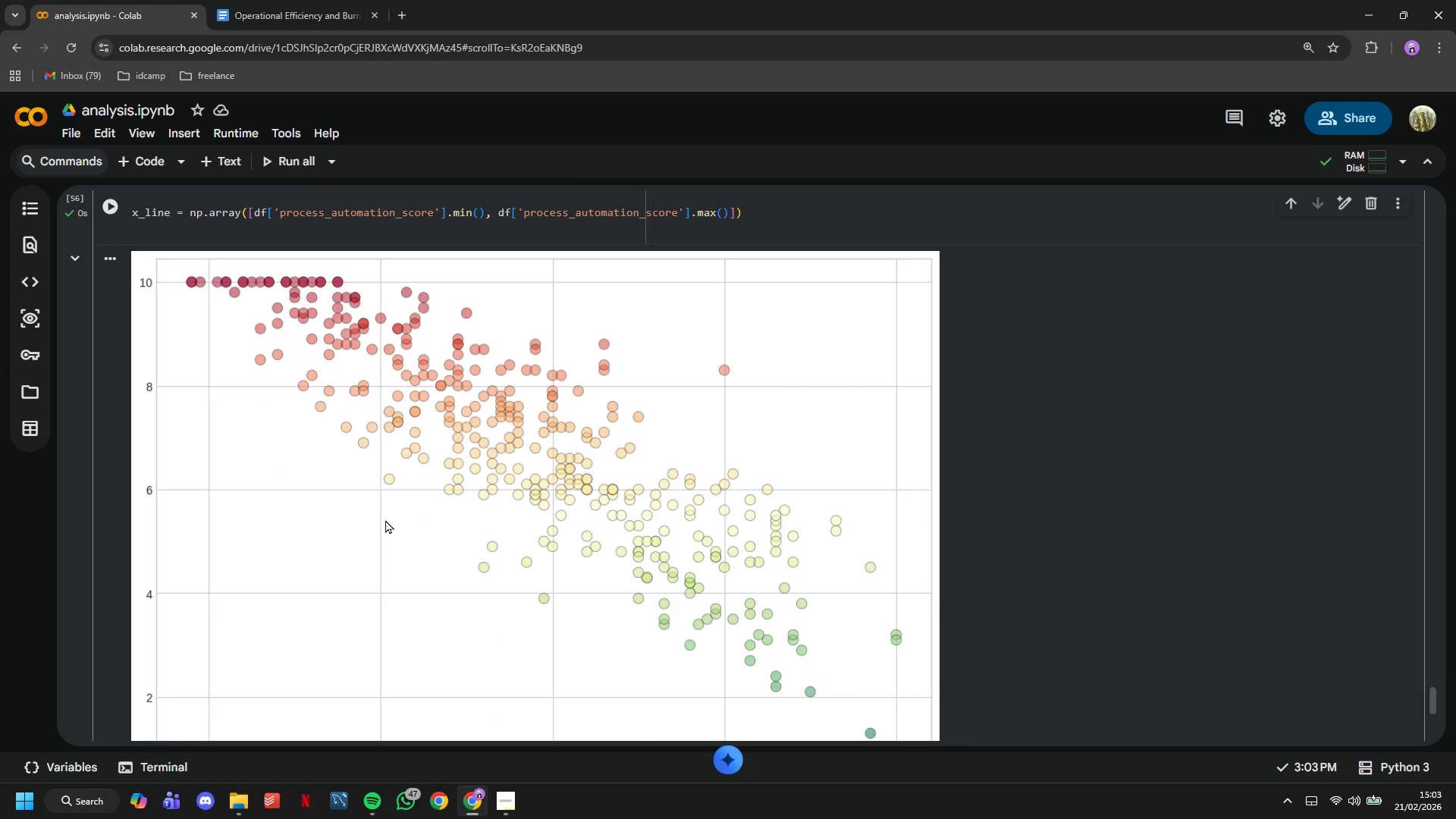 
scroll: coordinate [385, 520], scroll_direction: up, amount: 1.0
 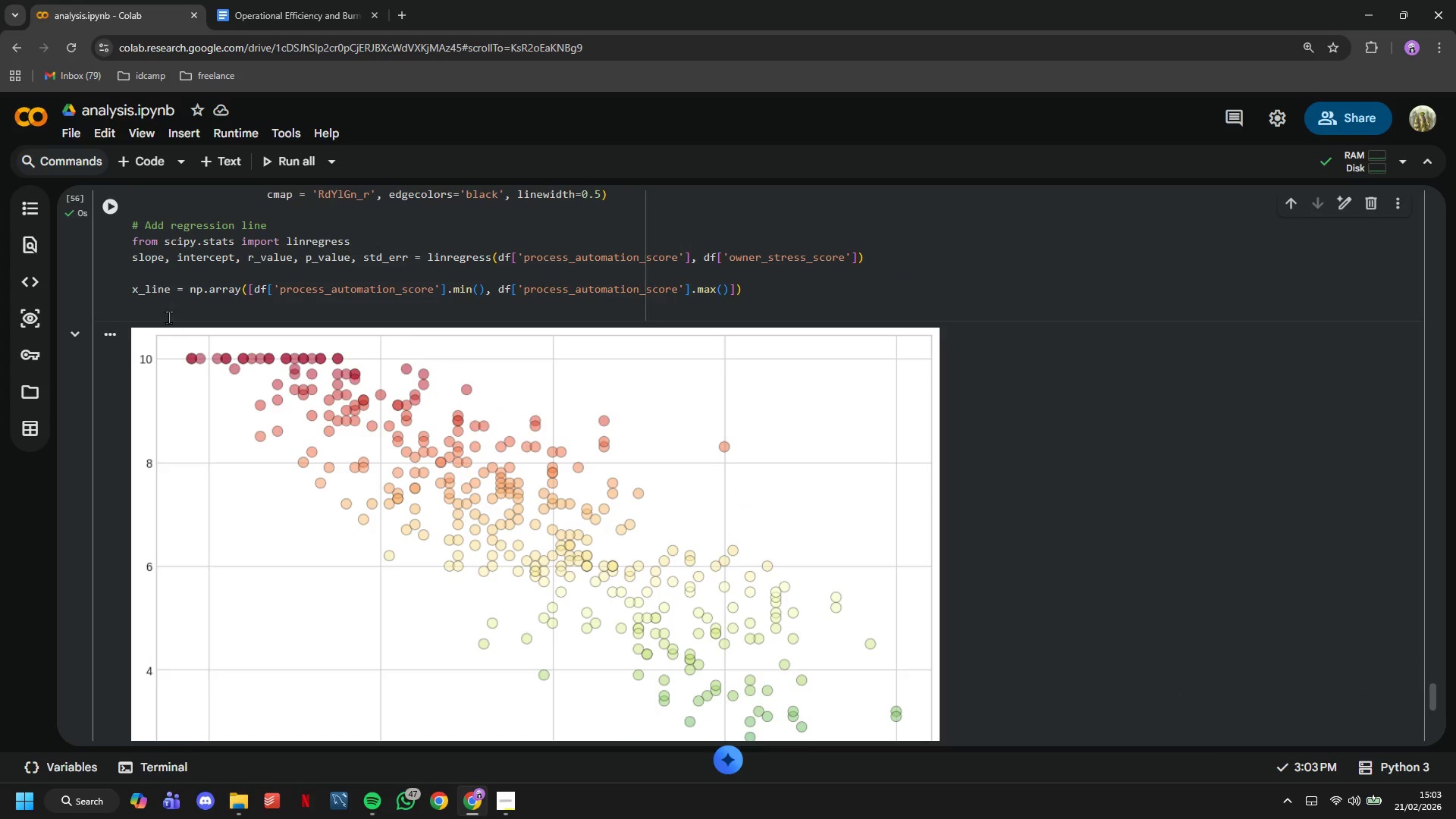 
left_click([169, 312])
 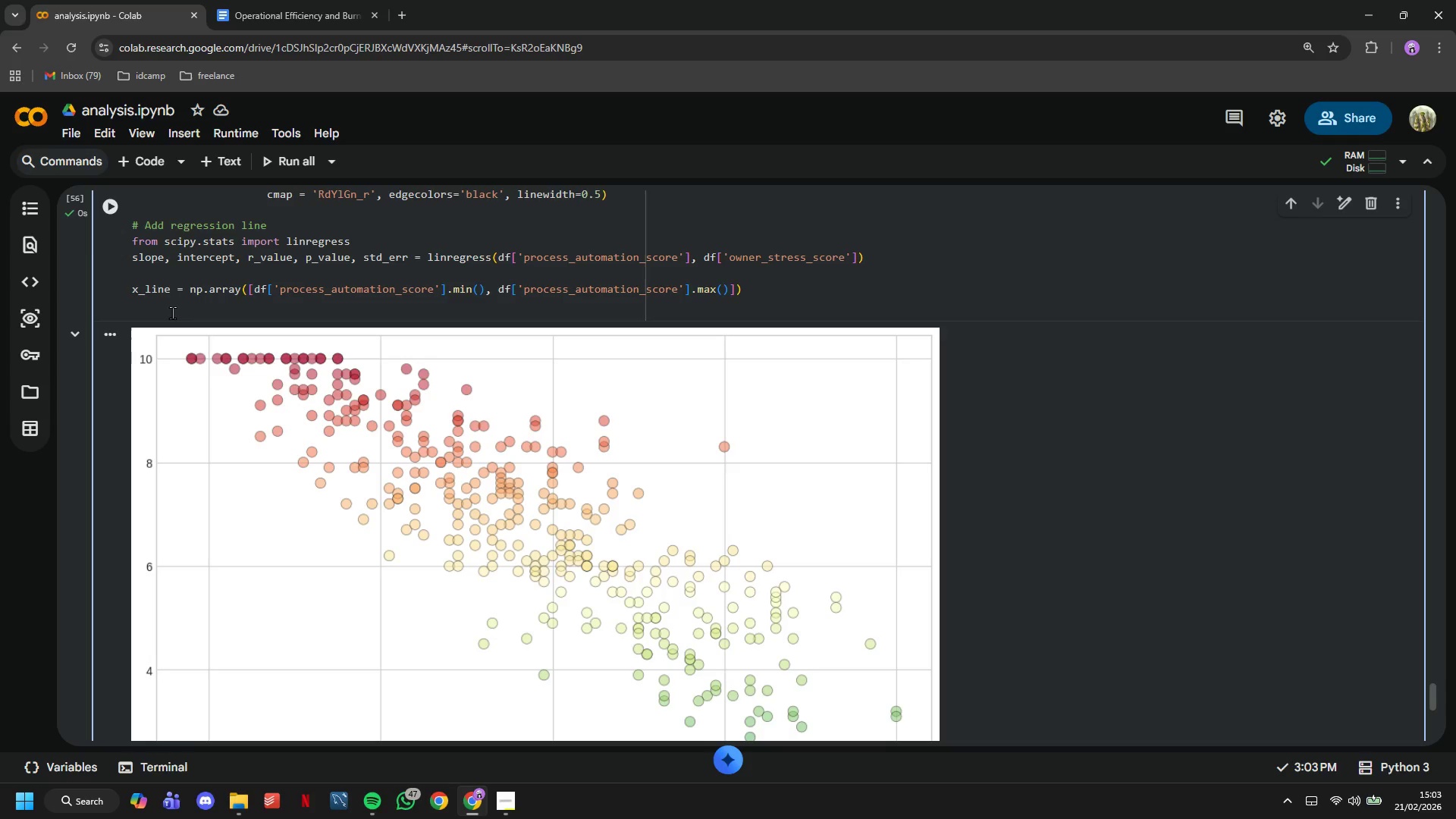 
wait(15.49)
 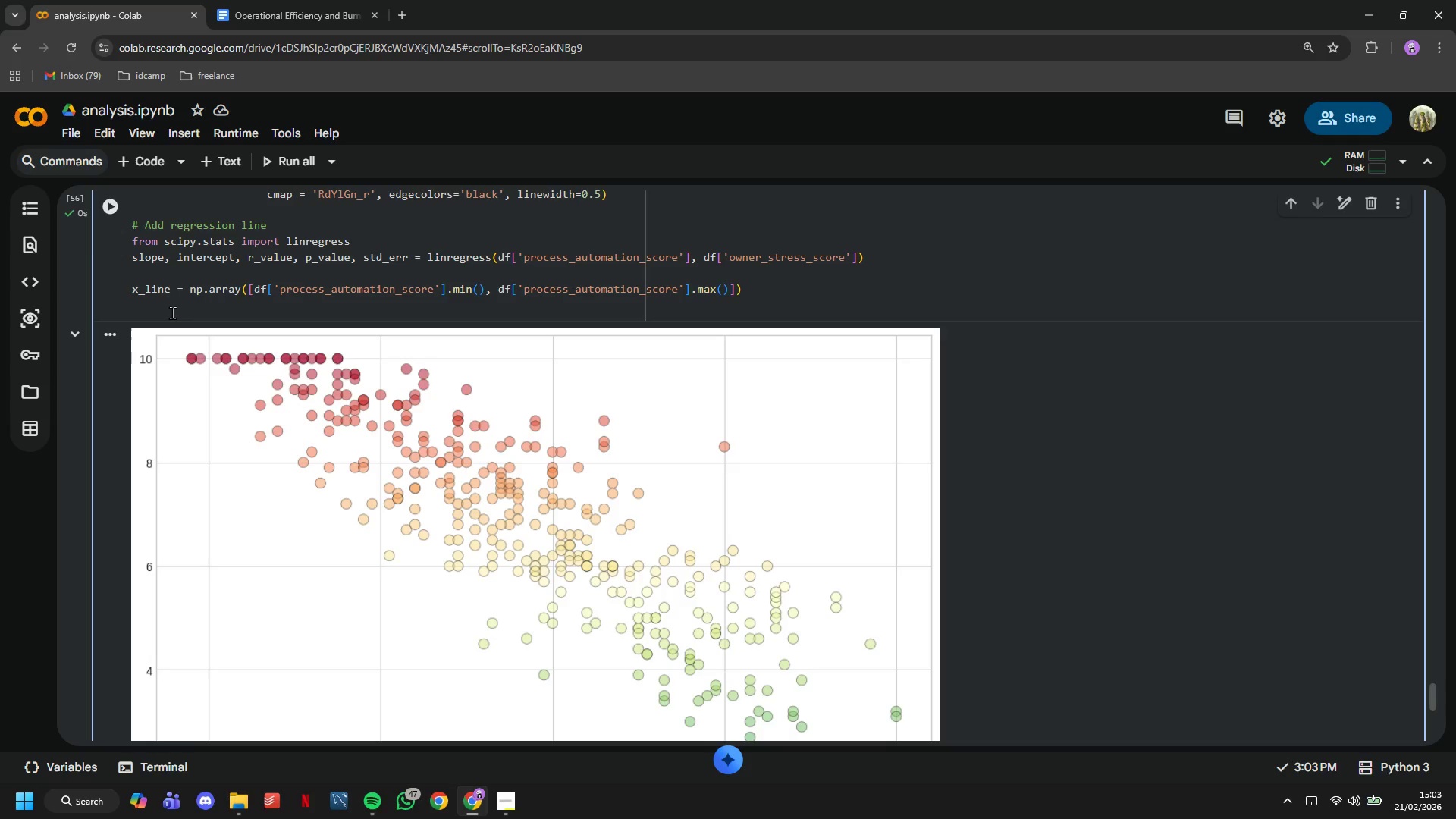 
type(y_line = slope * x_line + intercept)
 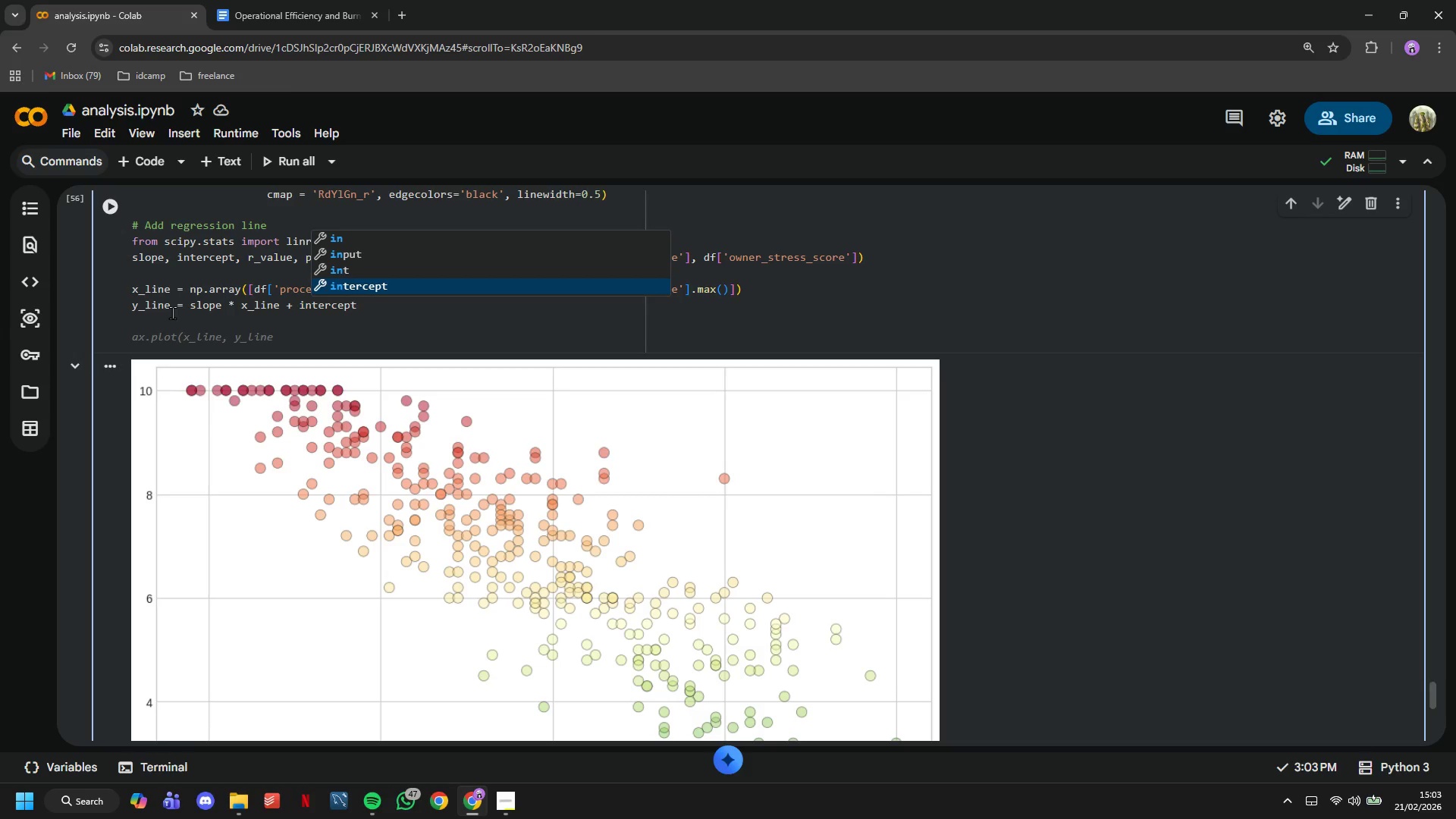 
key(Enter)
 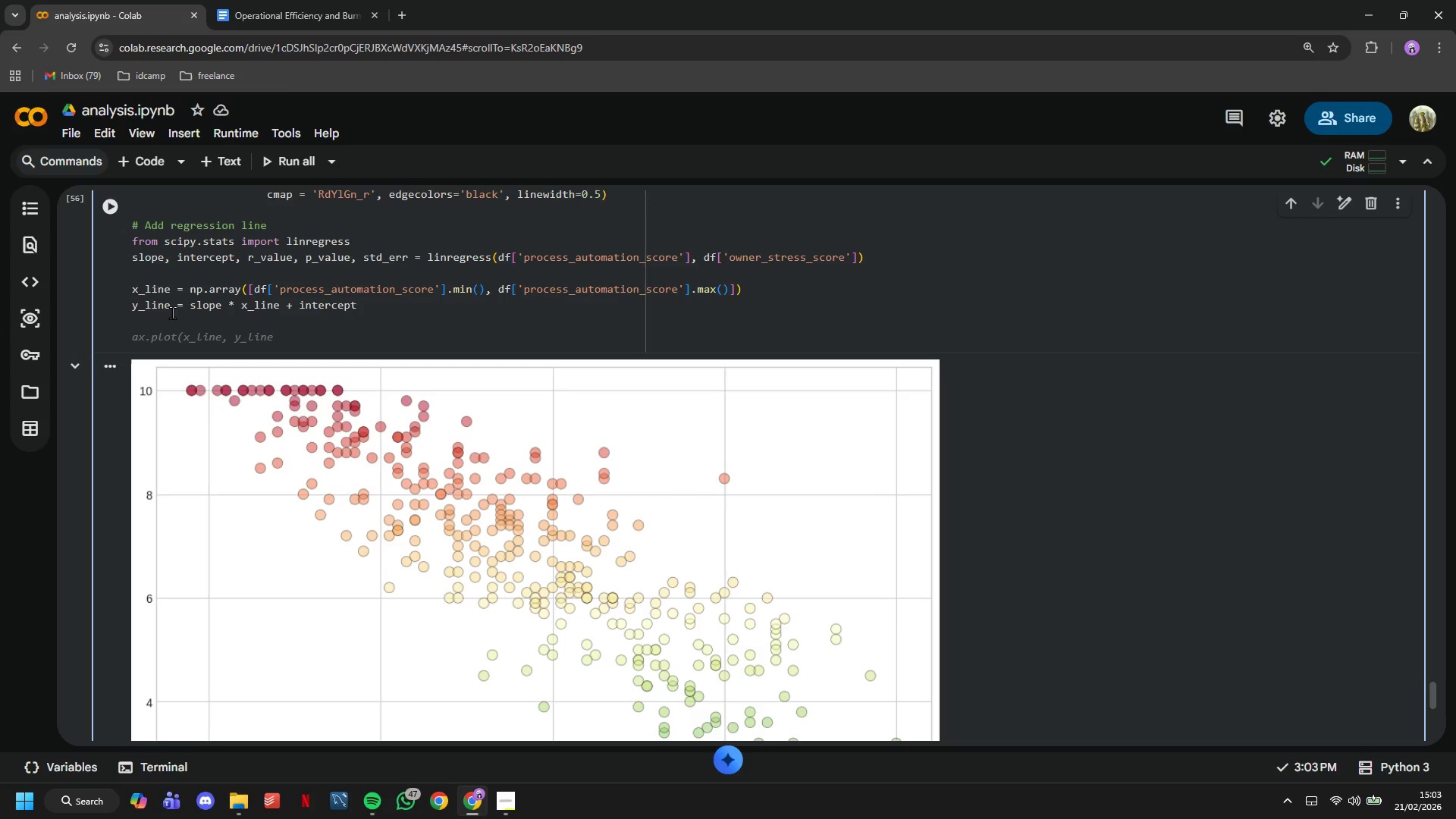 
key(Enter)
 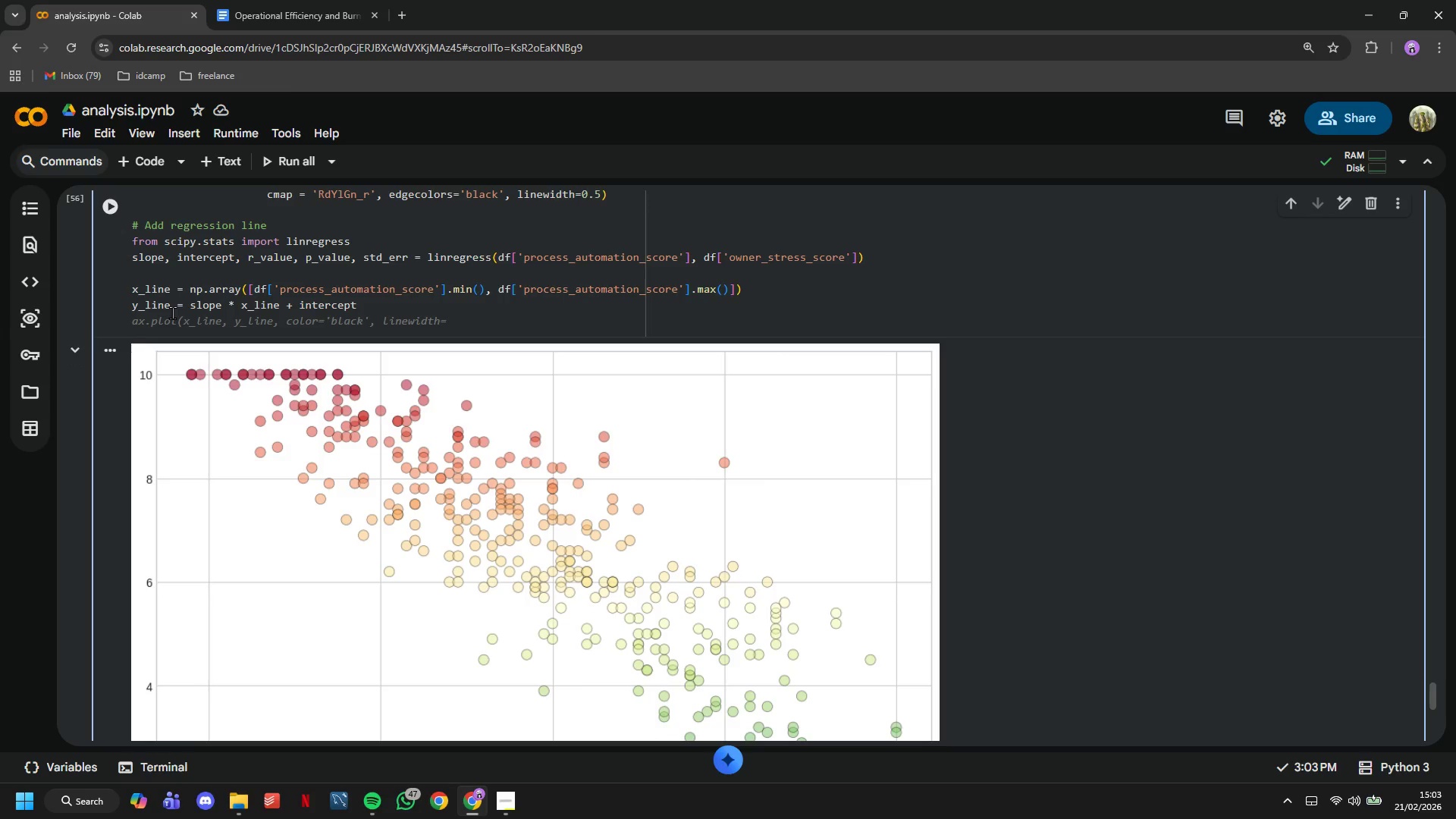 
type(ax.plot()
 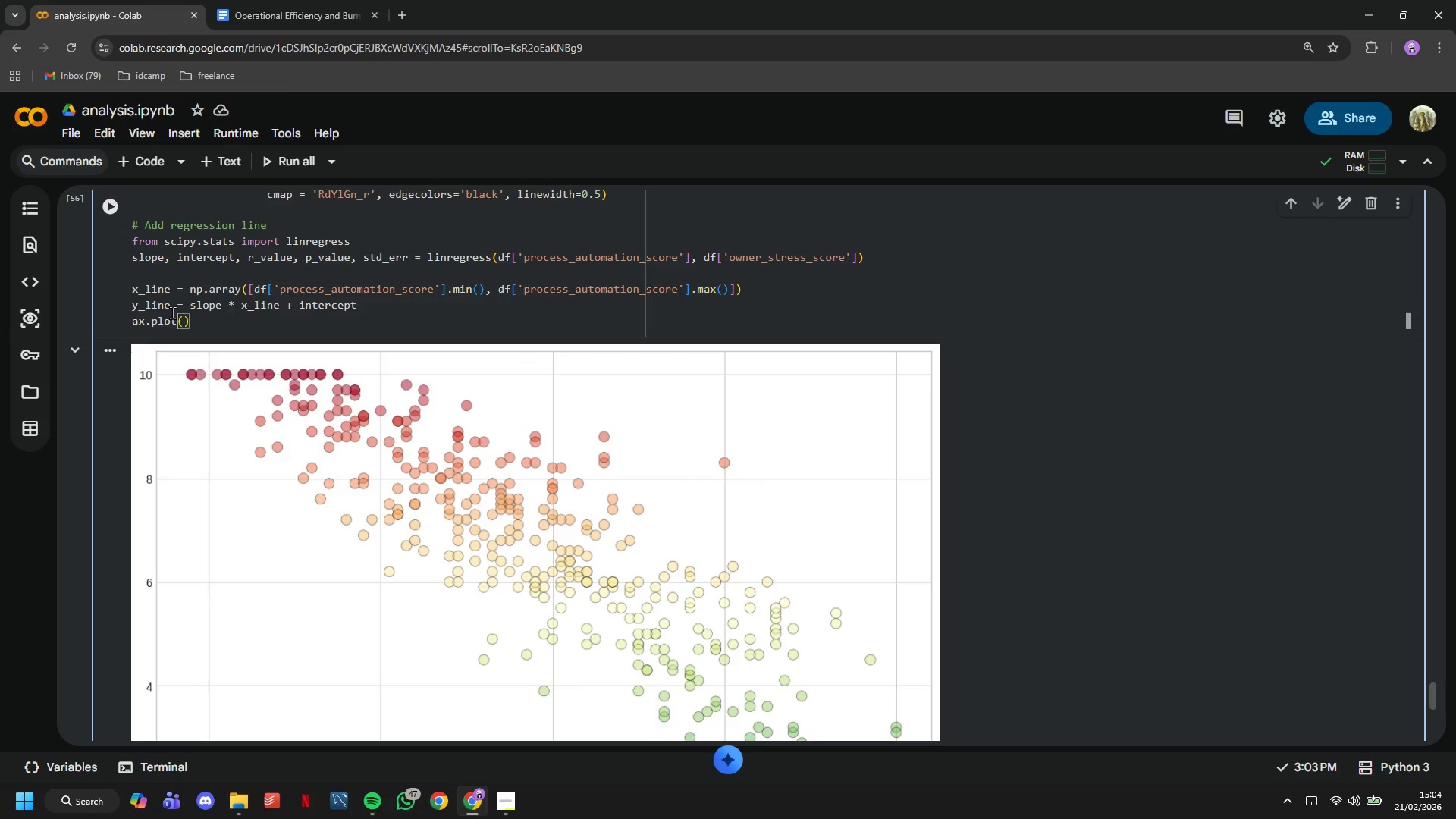 
 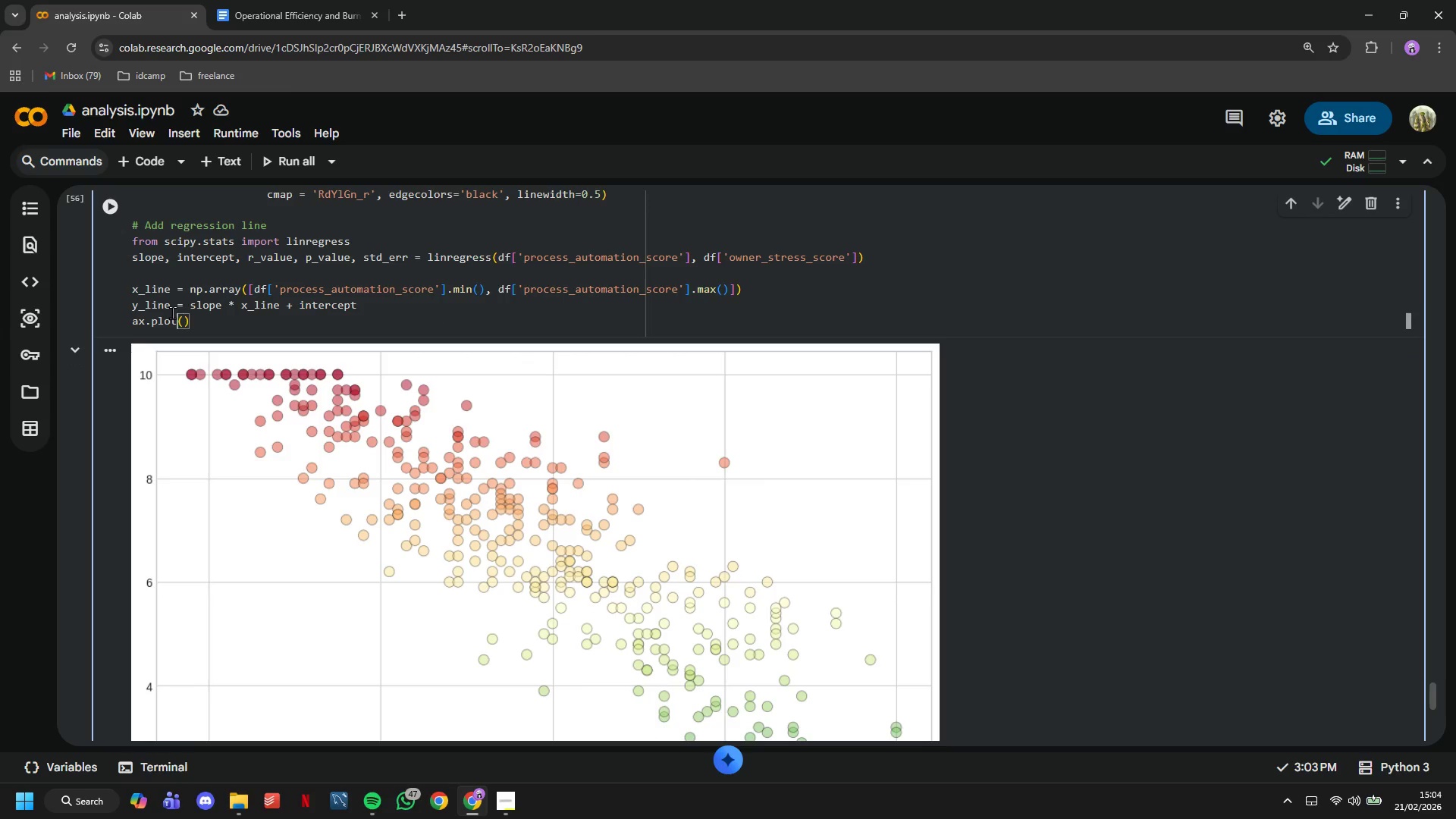 
key(ArrowLeft)
 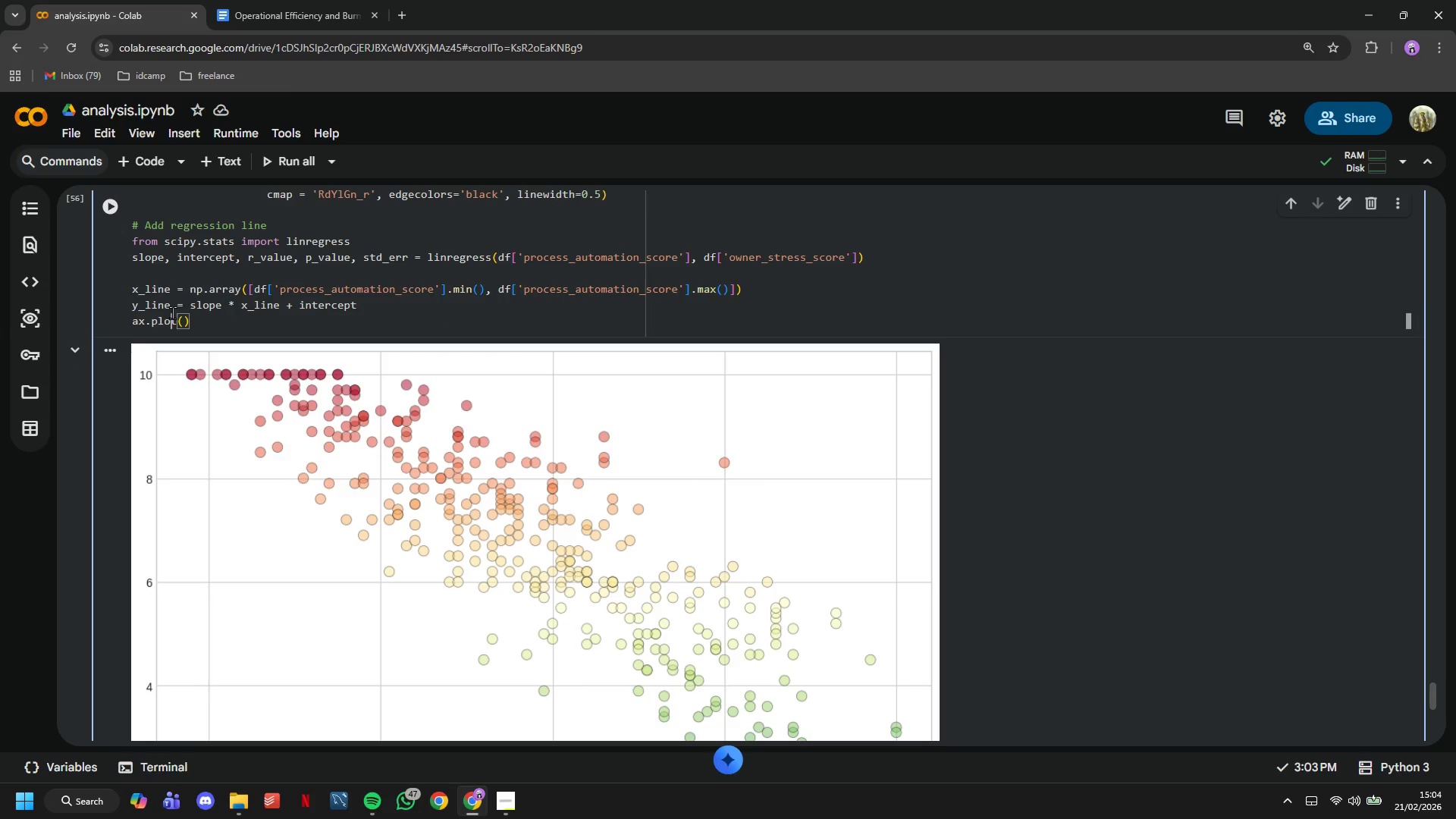 
key(ArrowLeft)
 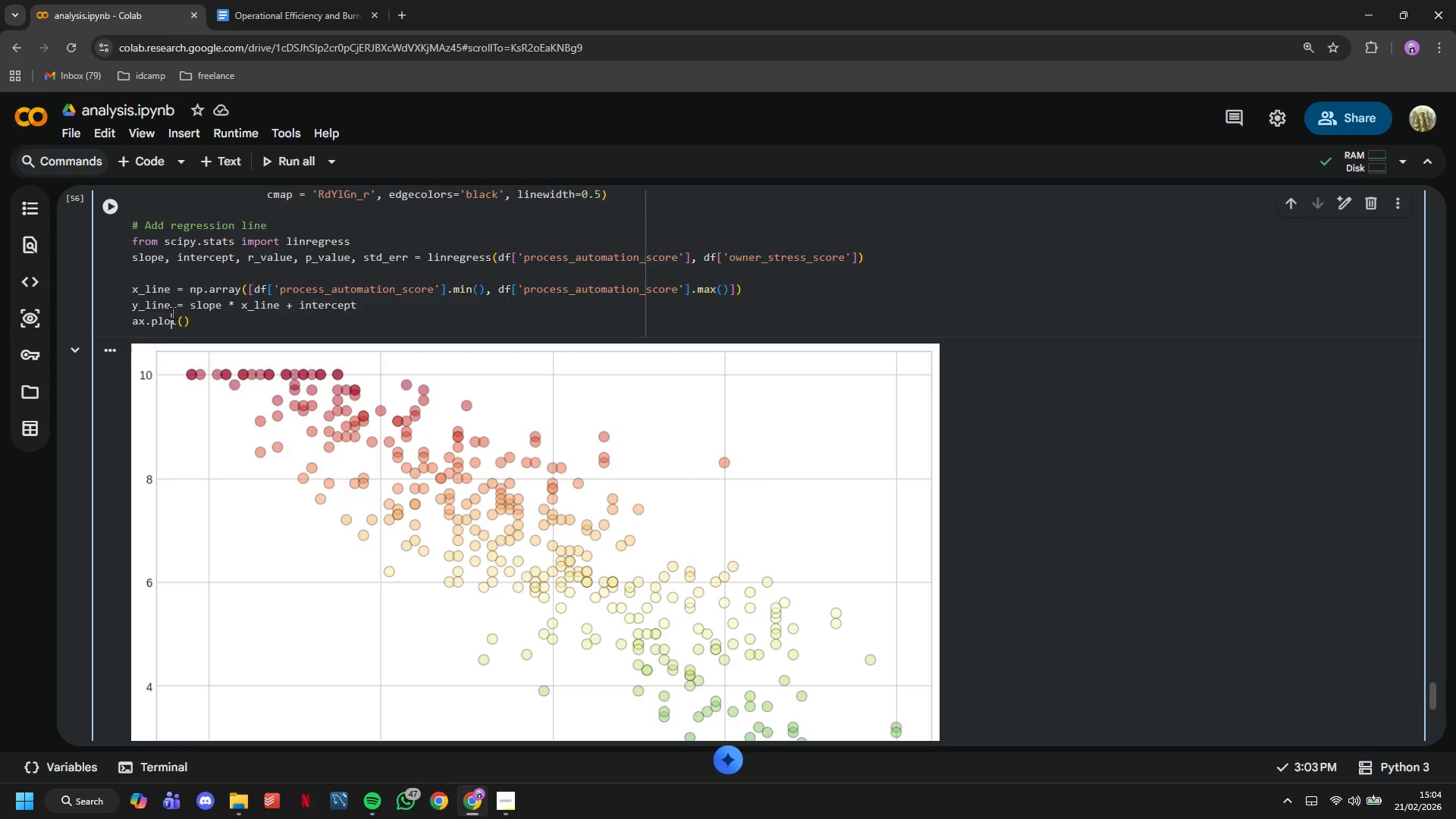 
key(ArrowLeft)
 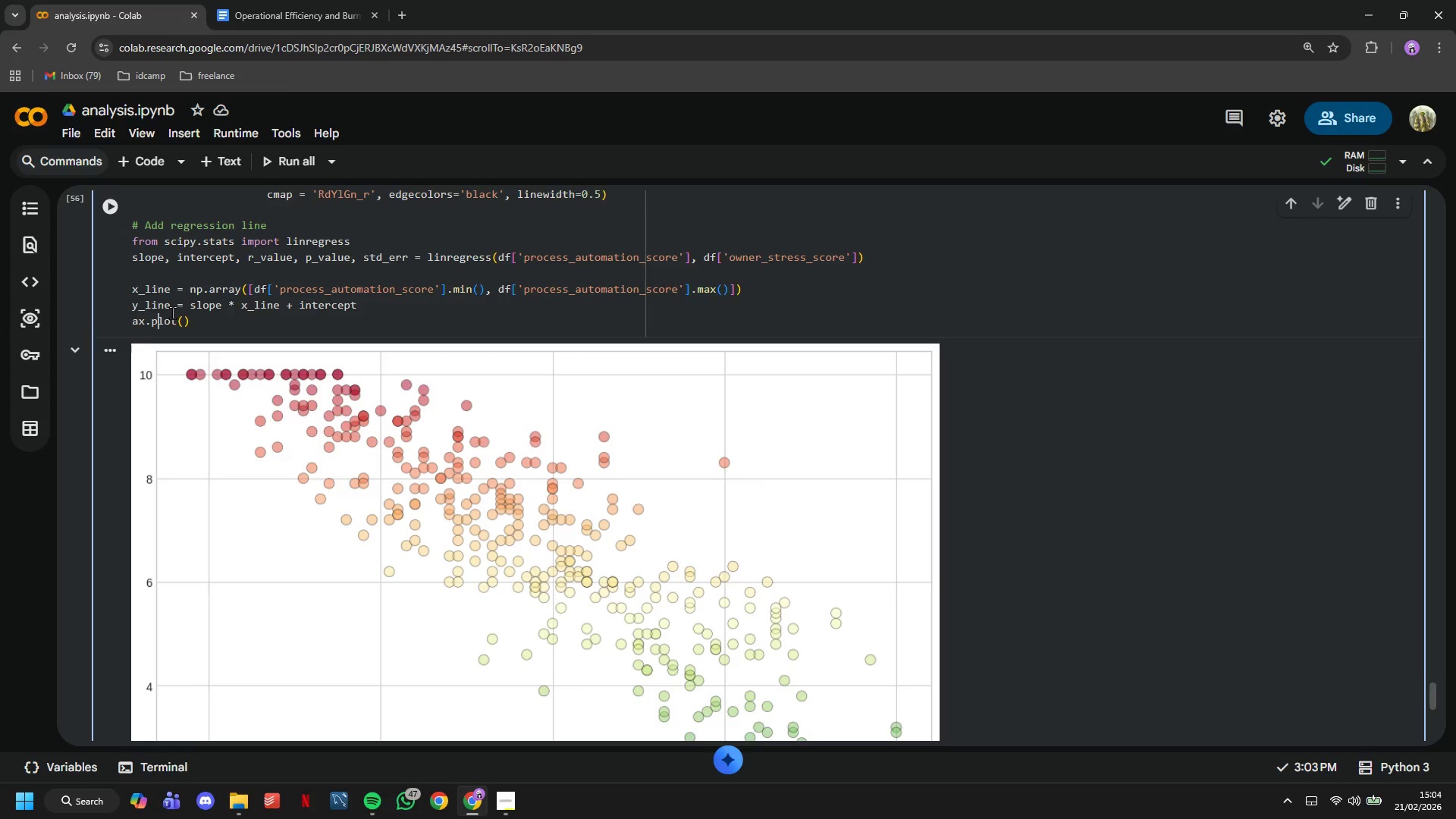 
key(ArrowLeft)
 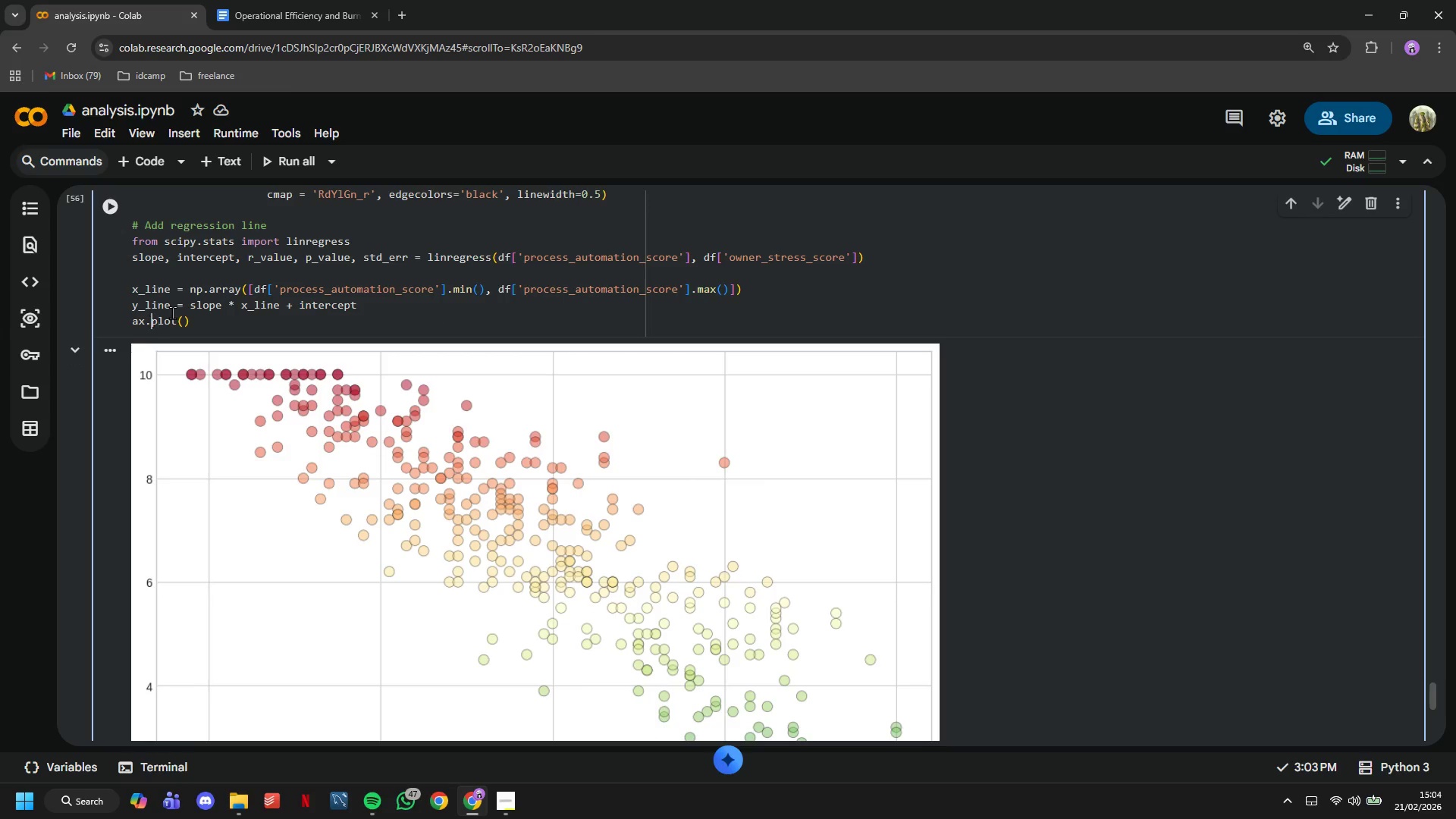 
key(ArrowLeft)
 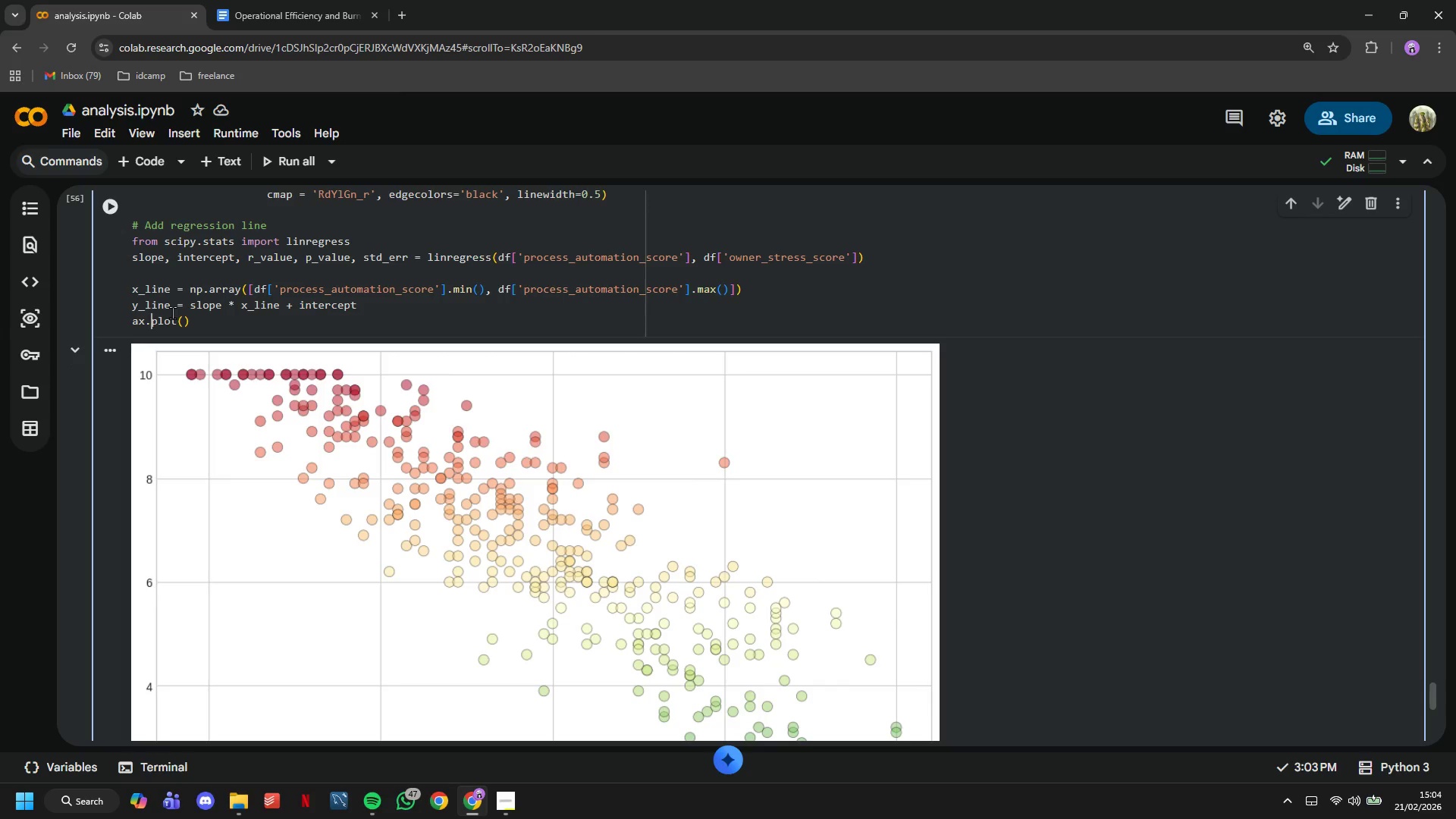 
key(ArrowLeft)
 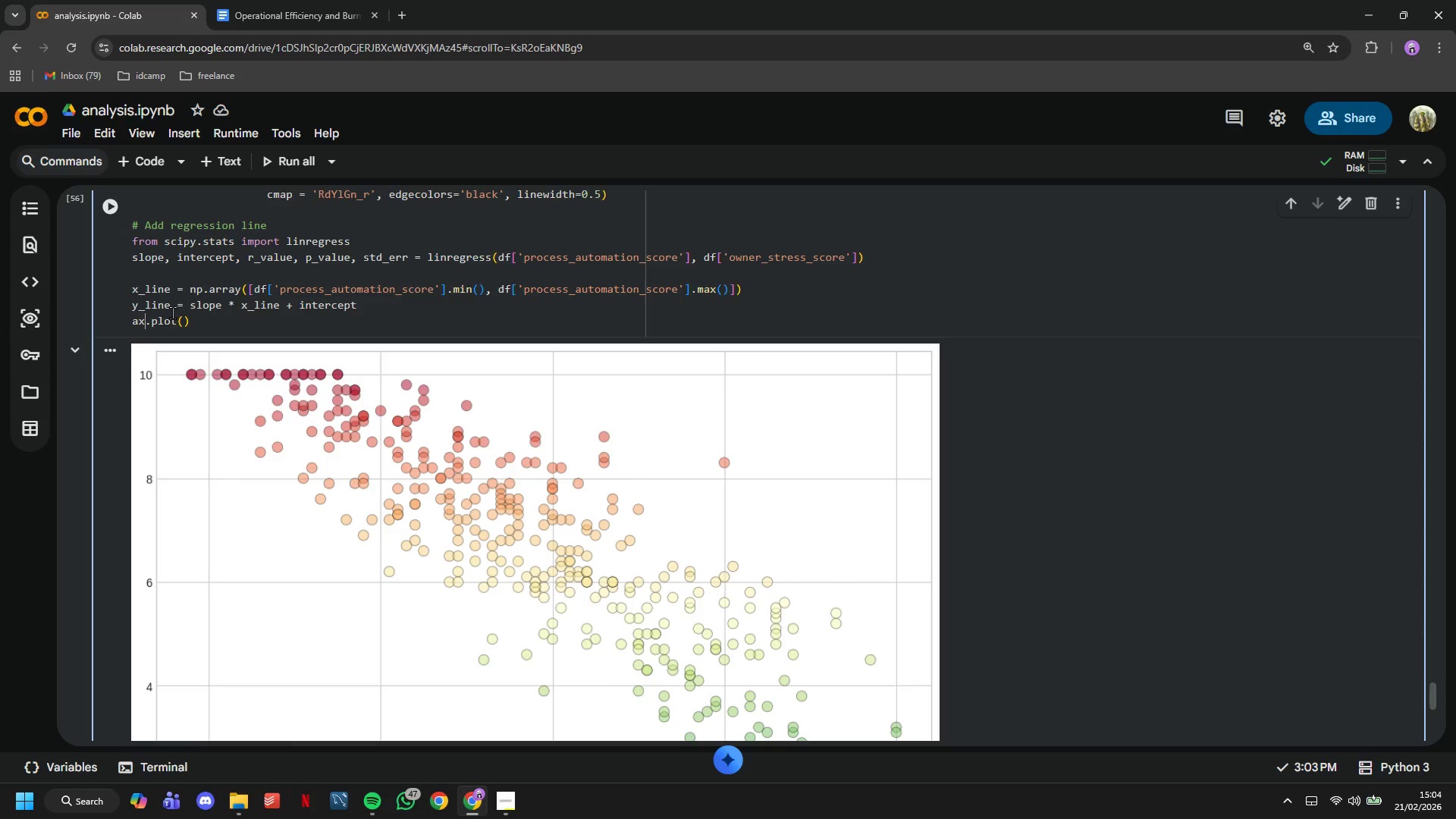 
key(ArrowLeft)
 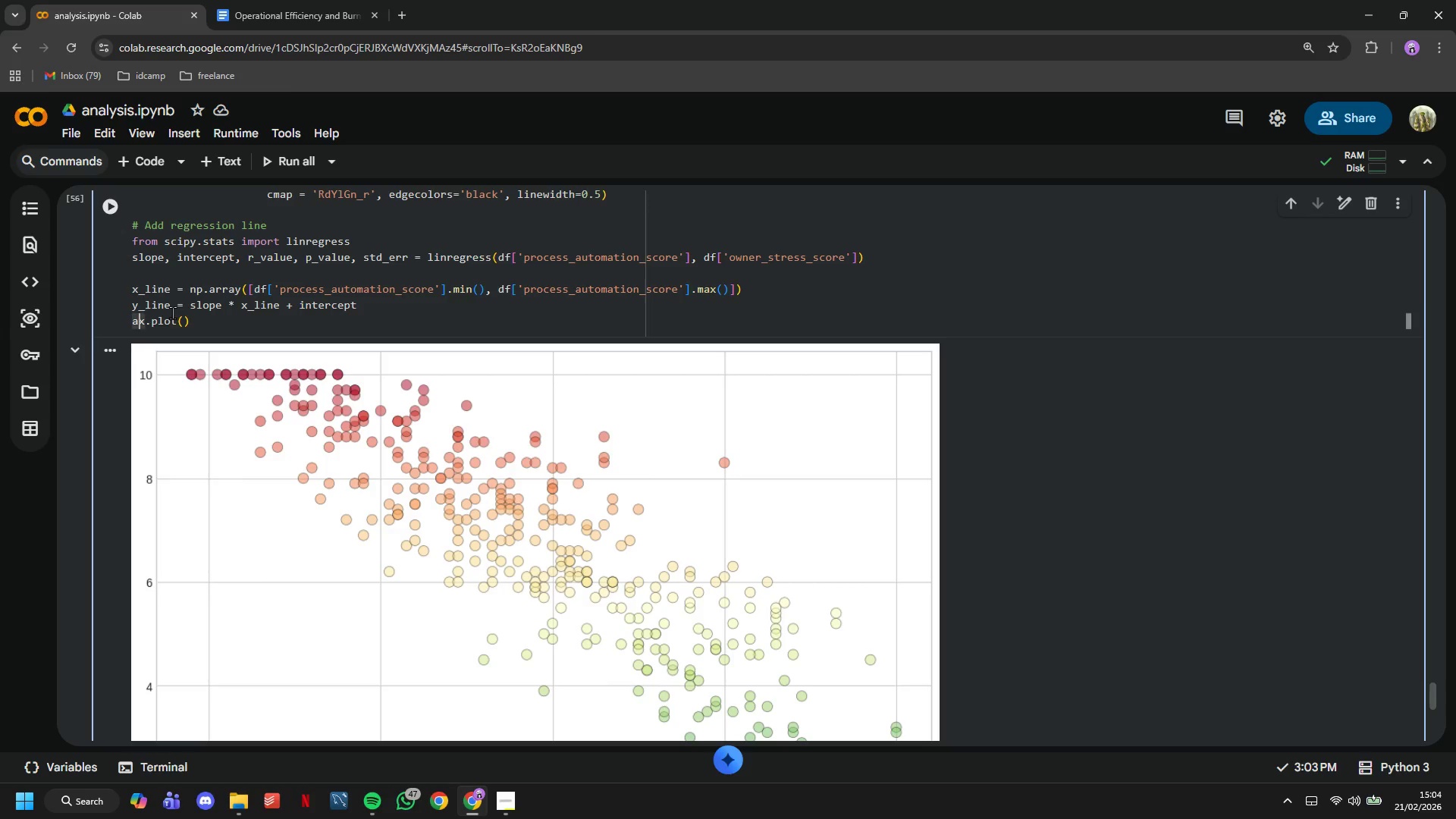 
key(ArrowLeft)
 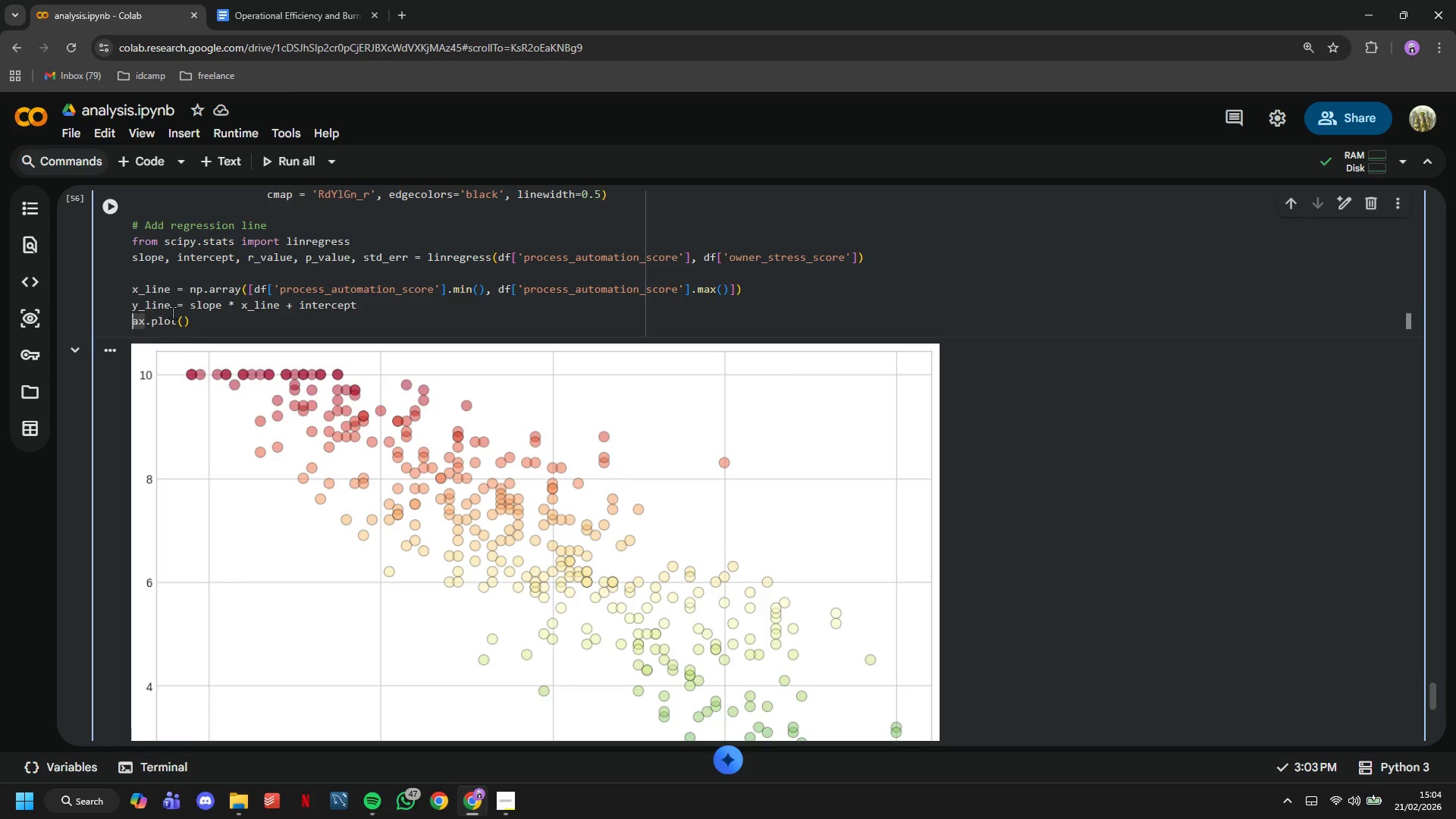 
key(Enter)
 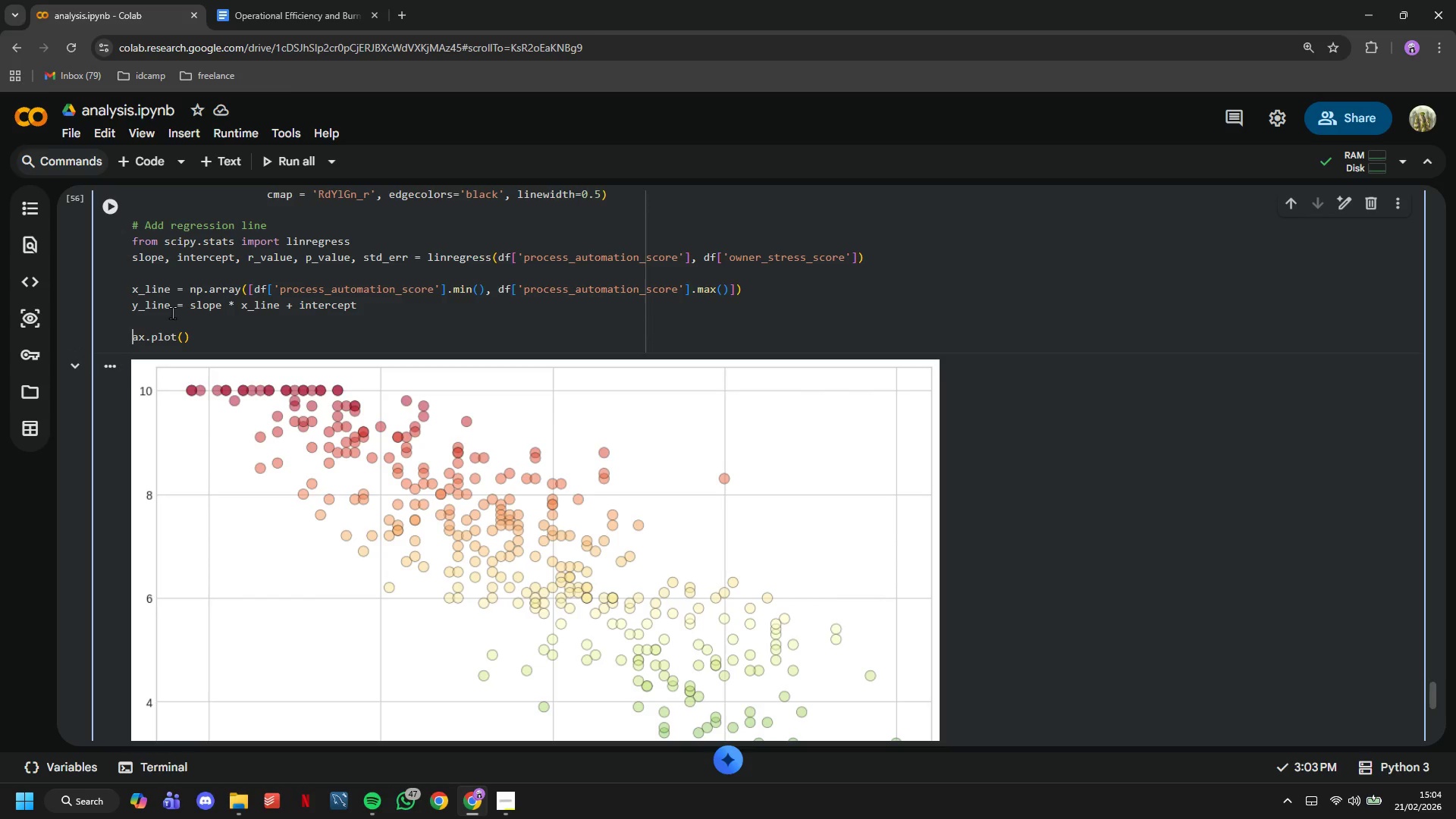 
key(ArrowDown)
 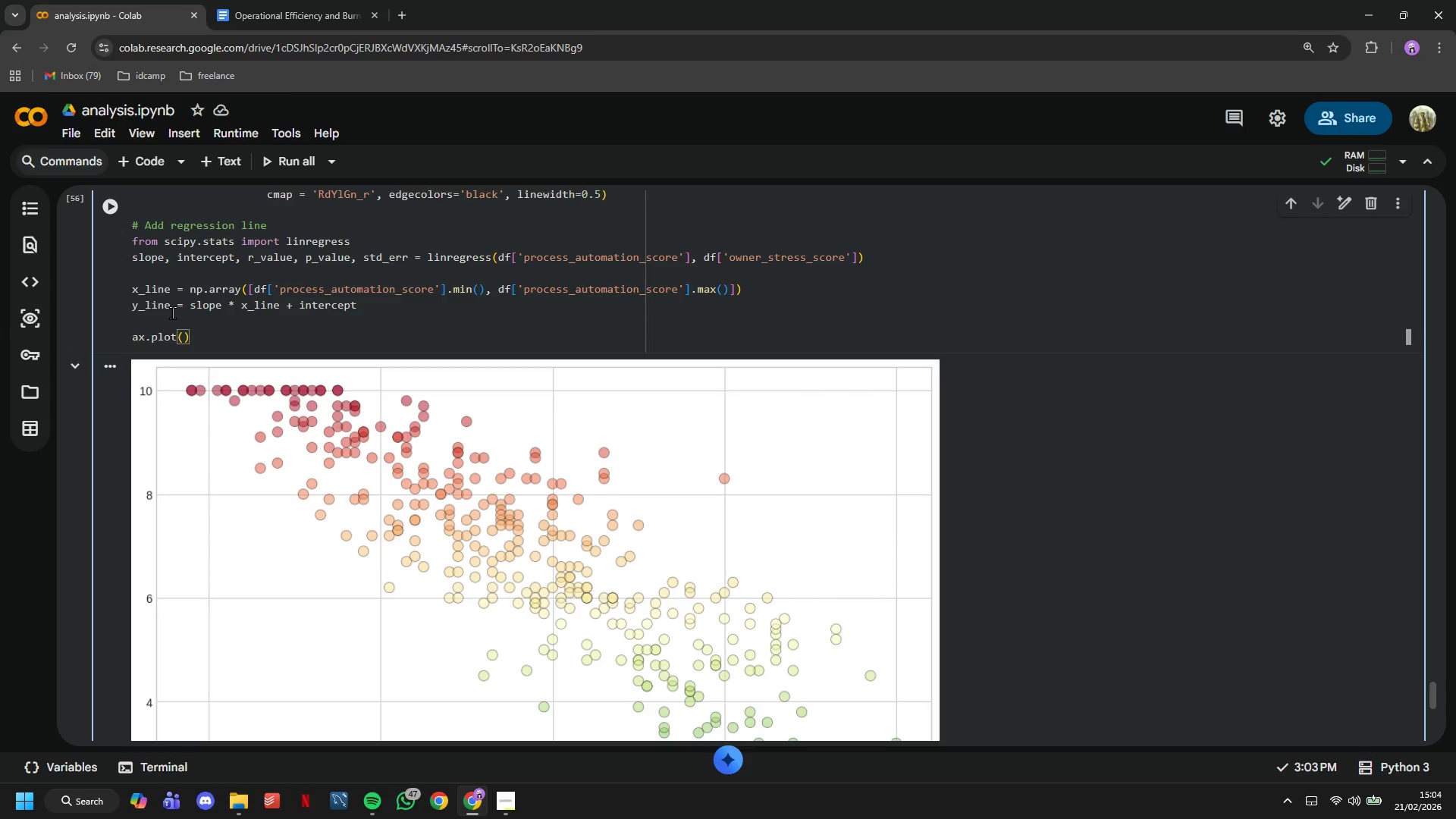 
key(ArrowLeft)
 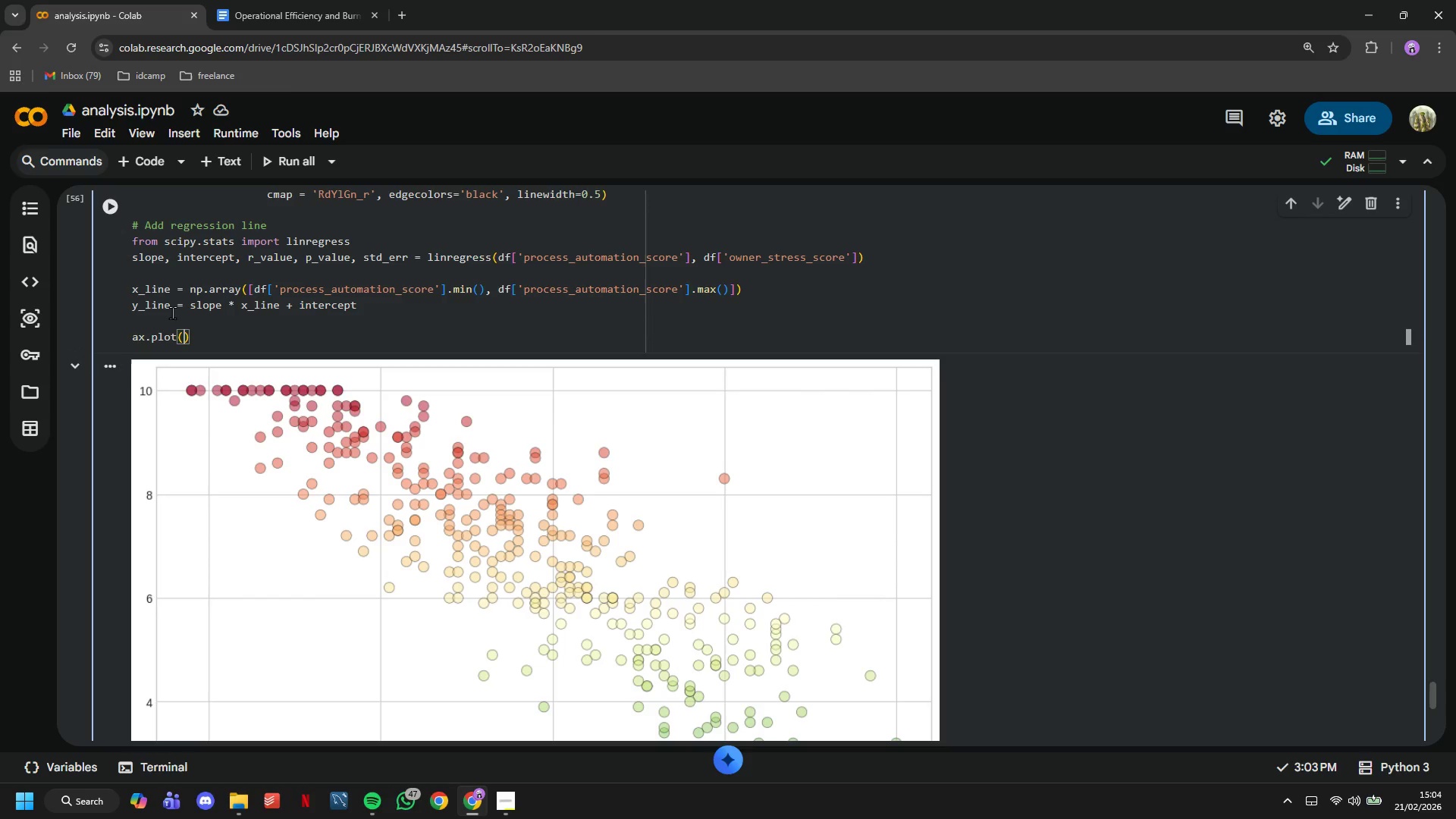 
type(x_line, )
 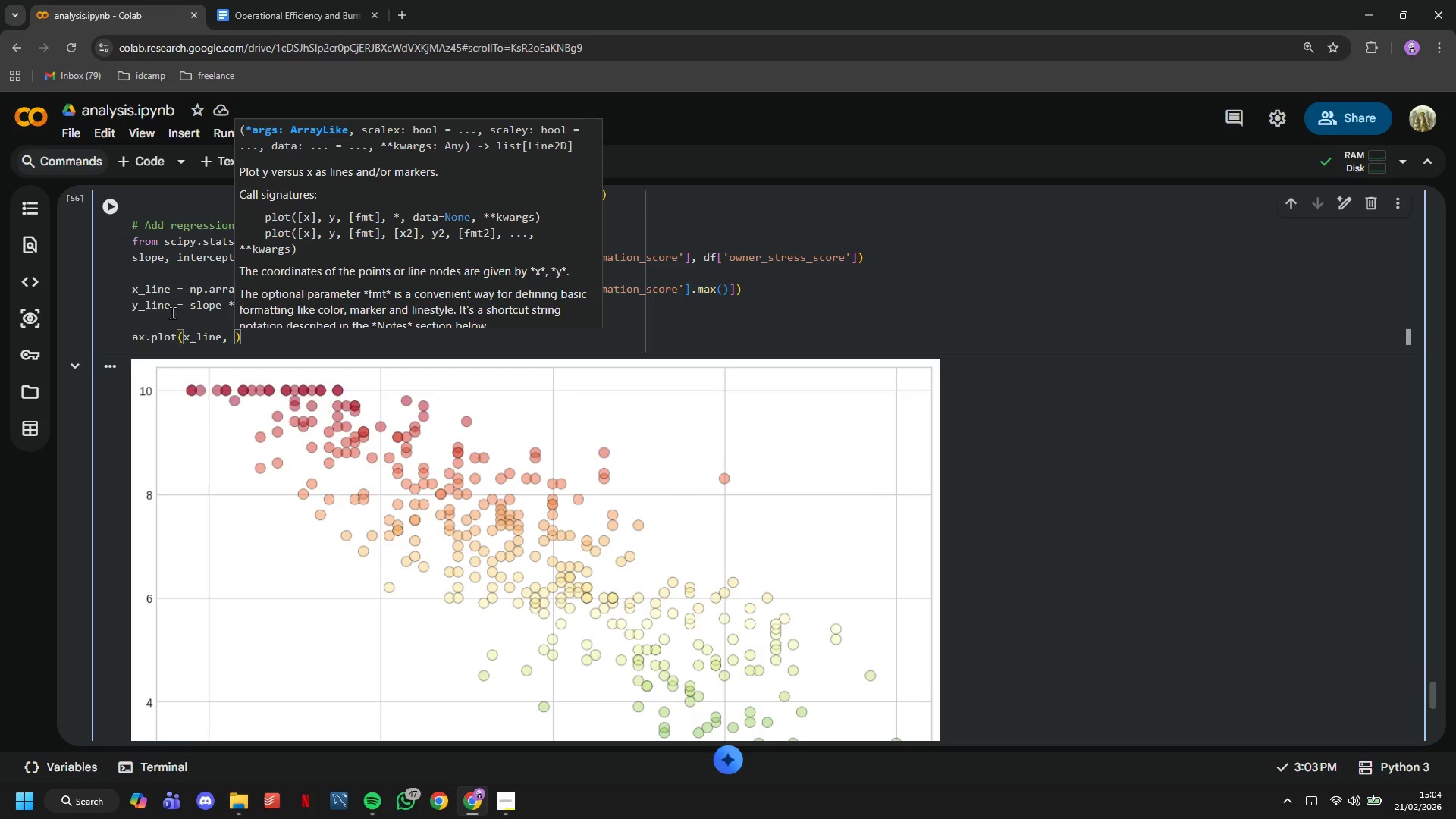 
wait(11.58)
 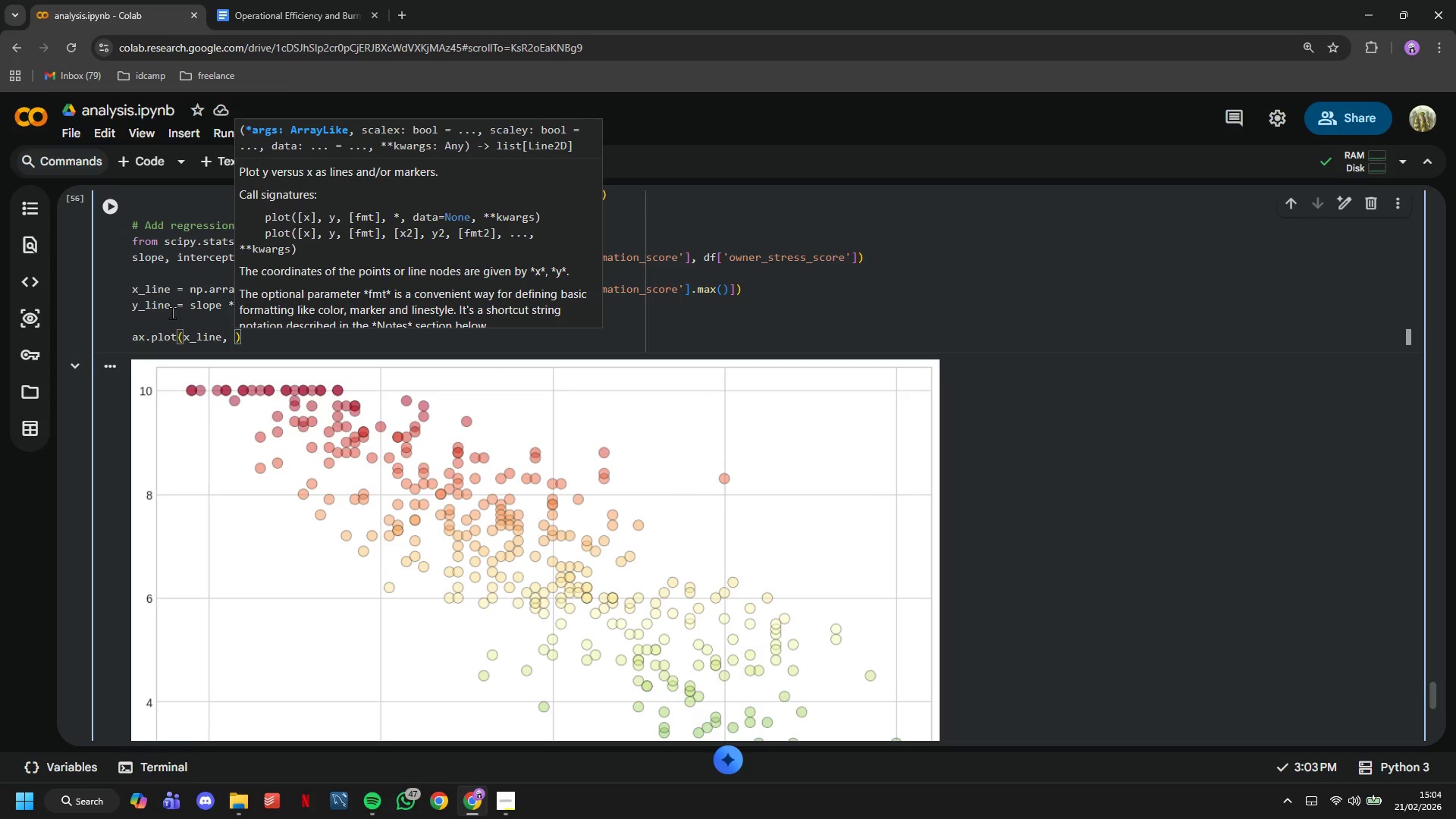 
type(y_line, 'r-)
 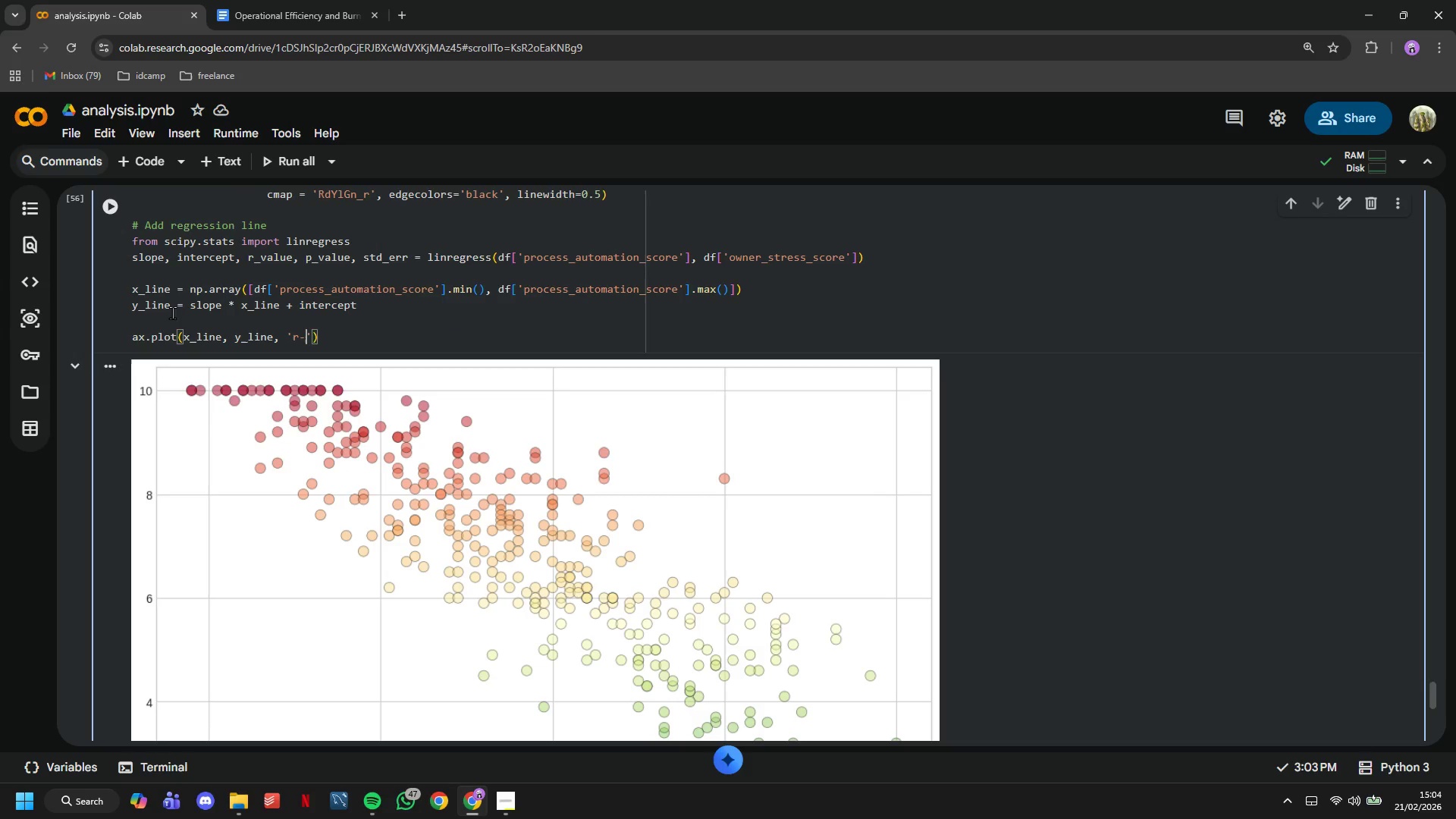 
key(ArrowRight)
 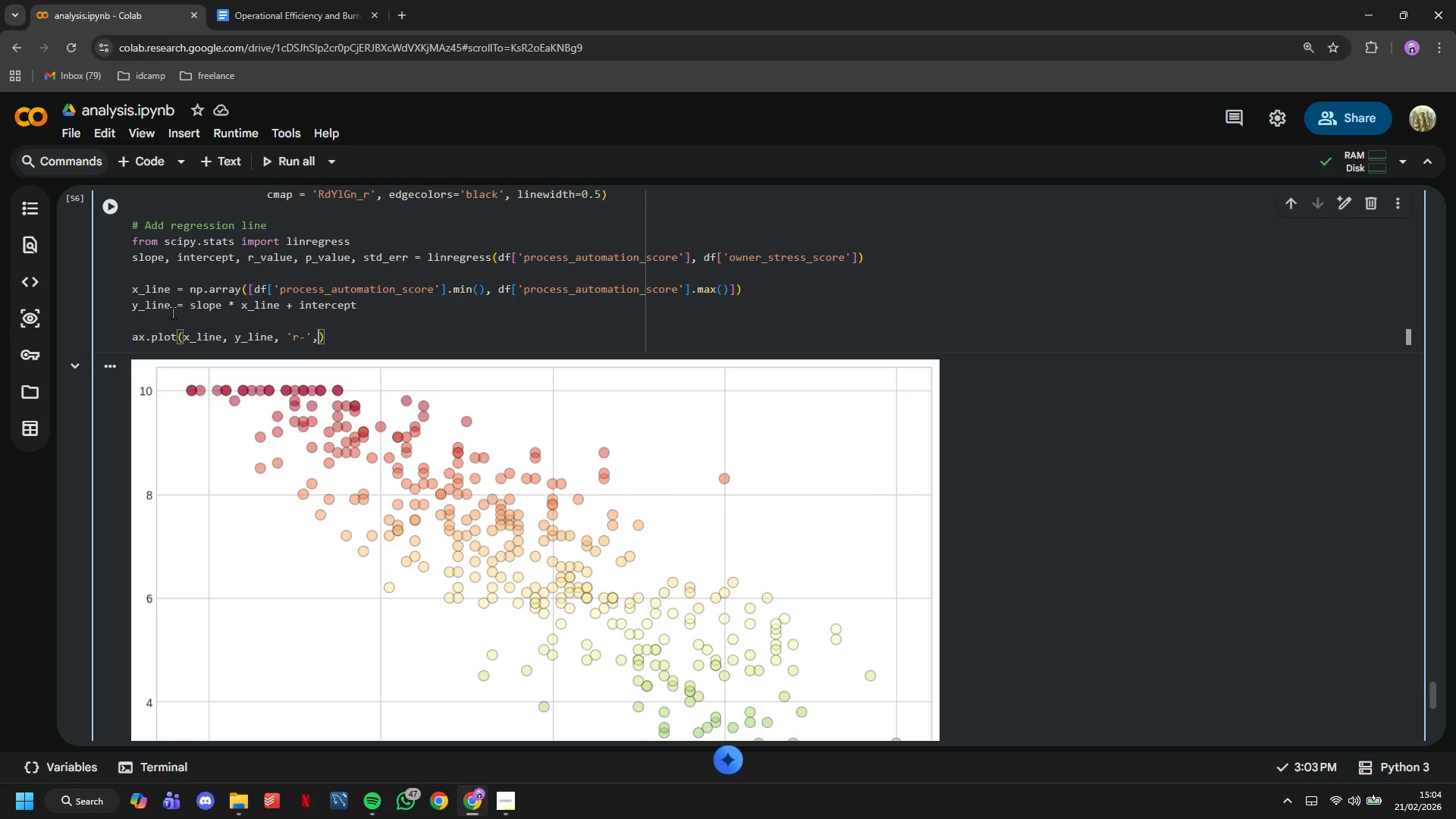 
type(, linewidth=3, )
key(Tab)
 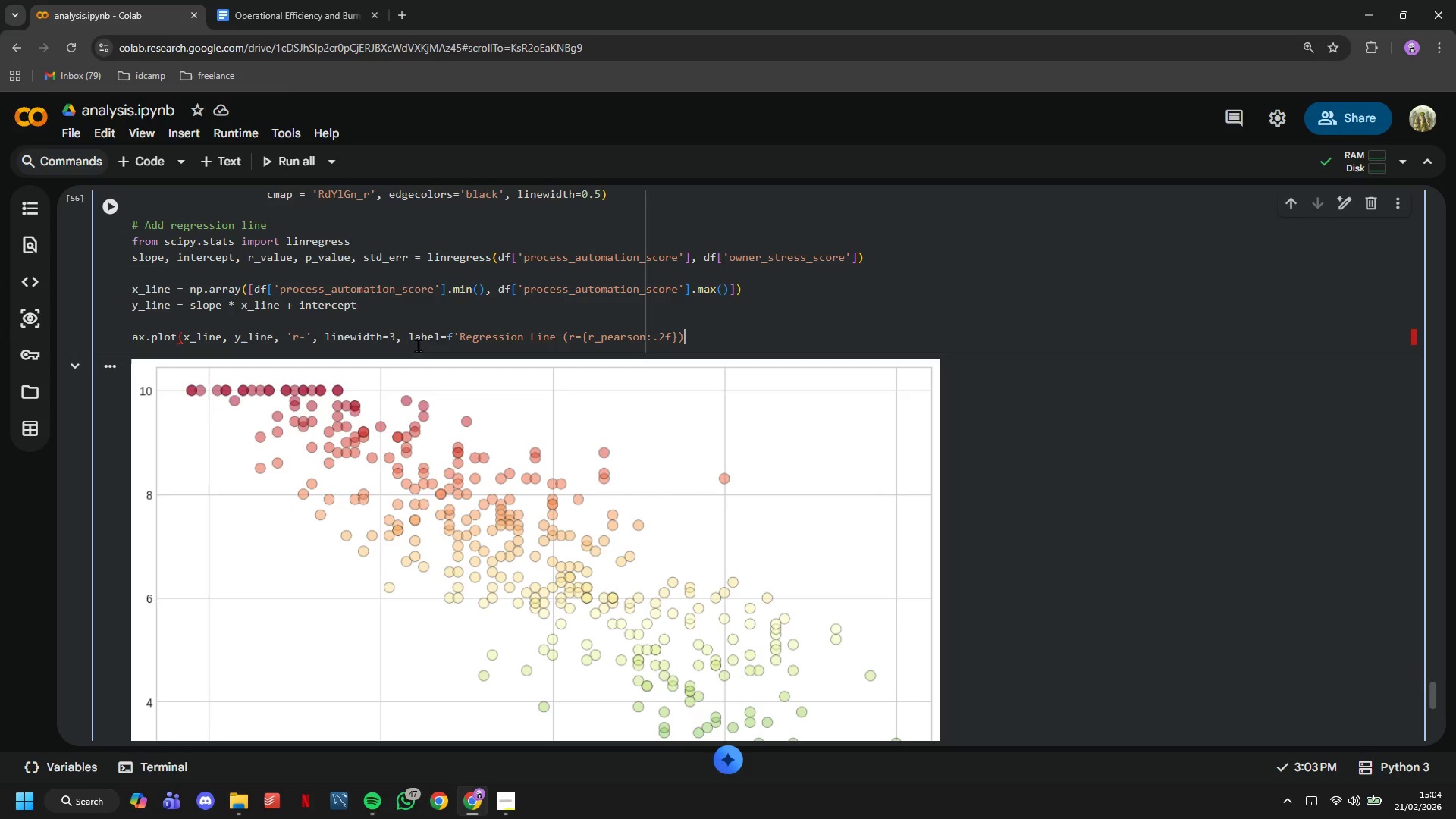 
mouse_move([214, 332])
 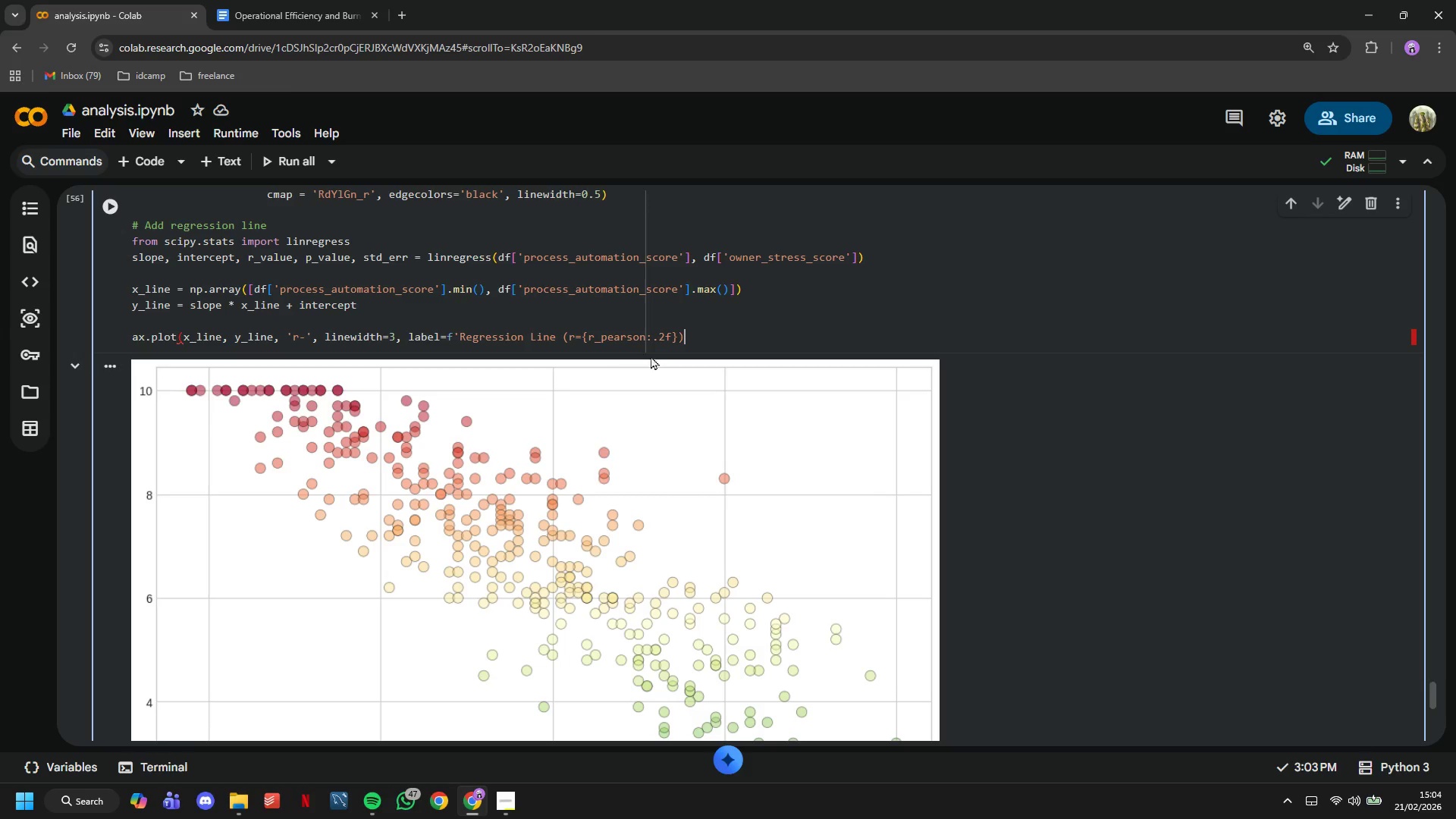 
type(', alpha=0.8))
 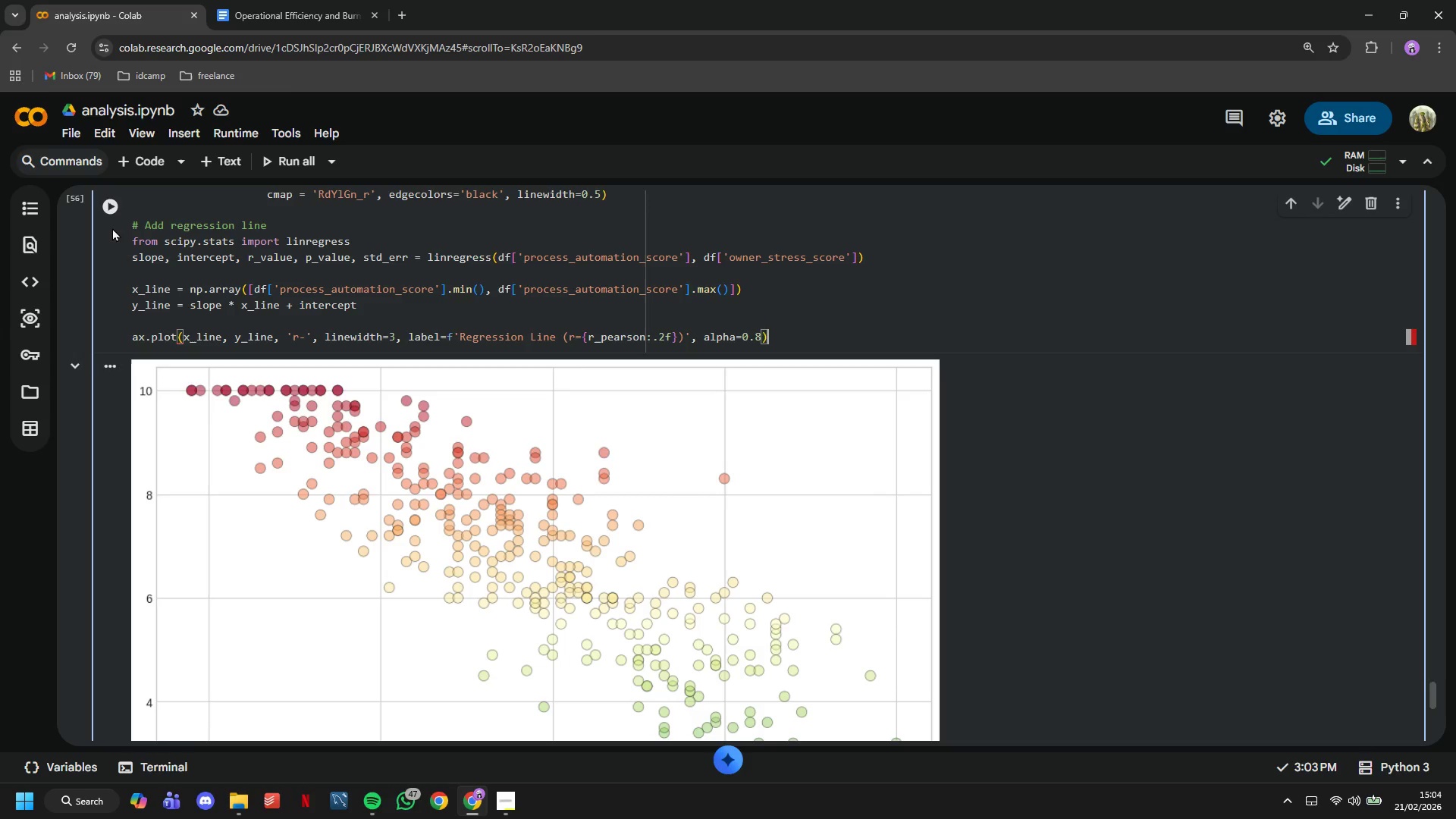 
left_click([114, 220])
 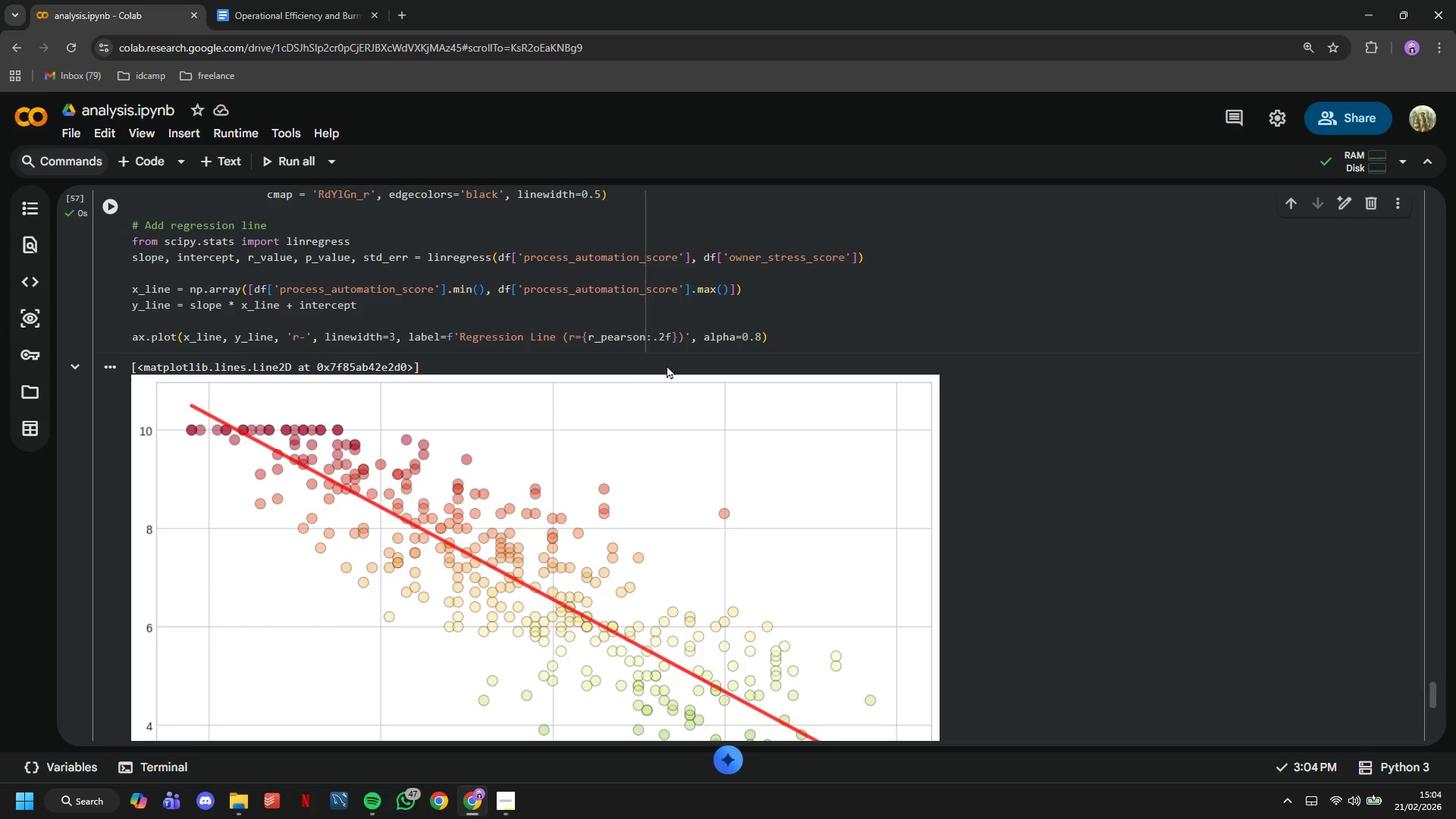 
scroll: coordinate [668, 370], scroll_direction: down, amount: 2.0
 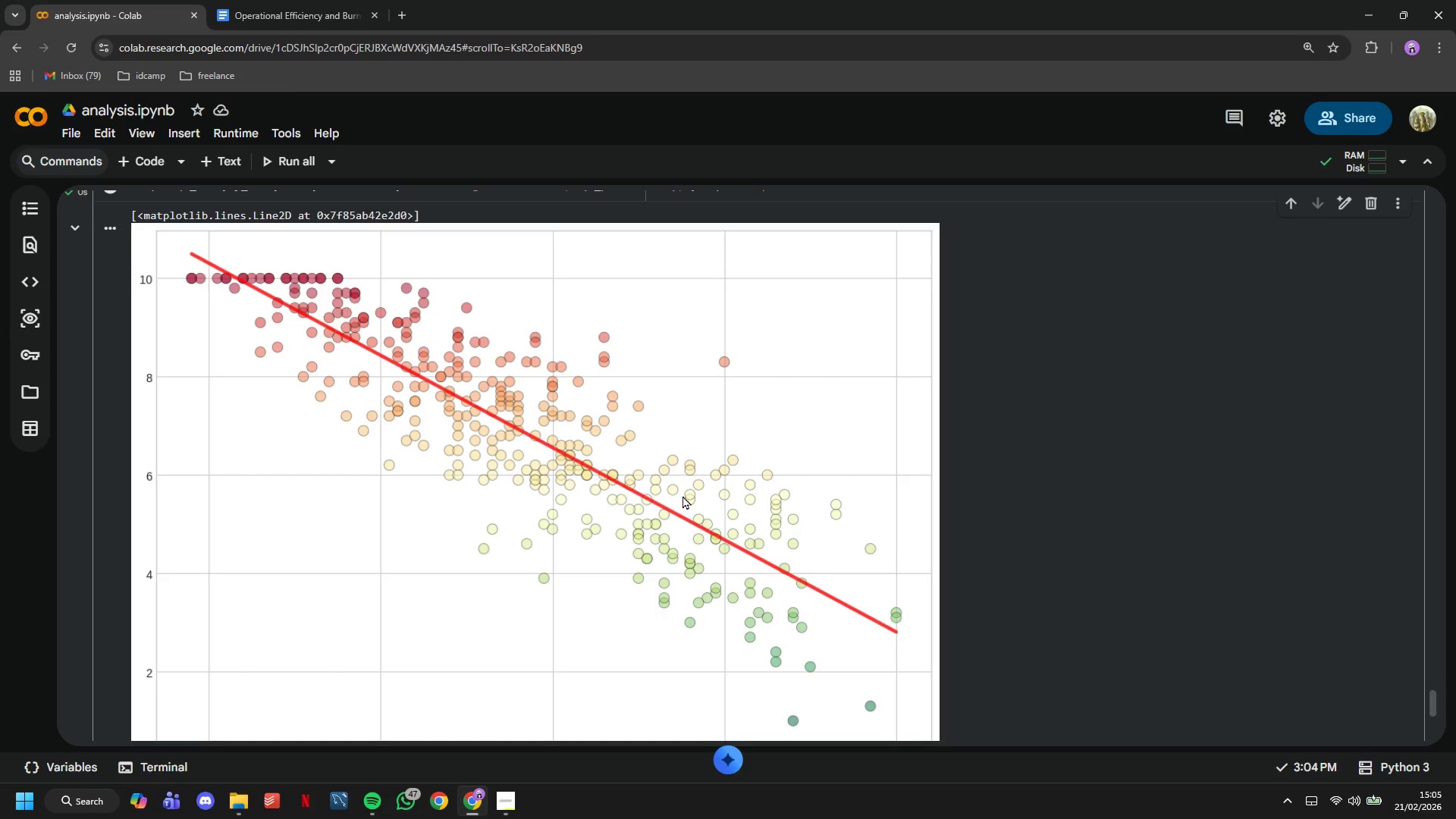 
wait(24.25)
 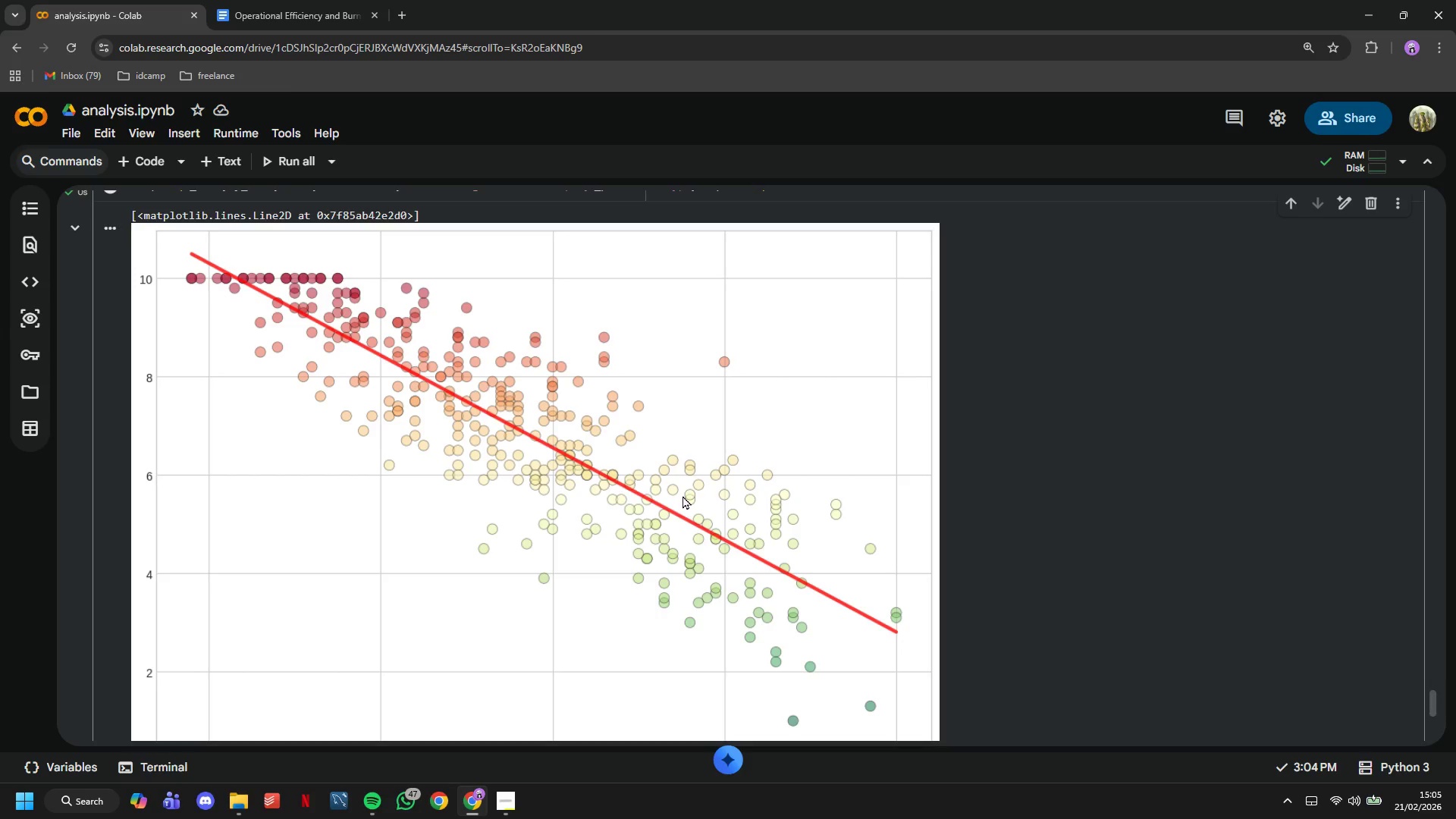 
scroll: coordinate [959, 463], scroll_direction: up, amount: 3.0
 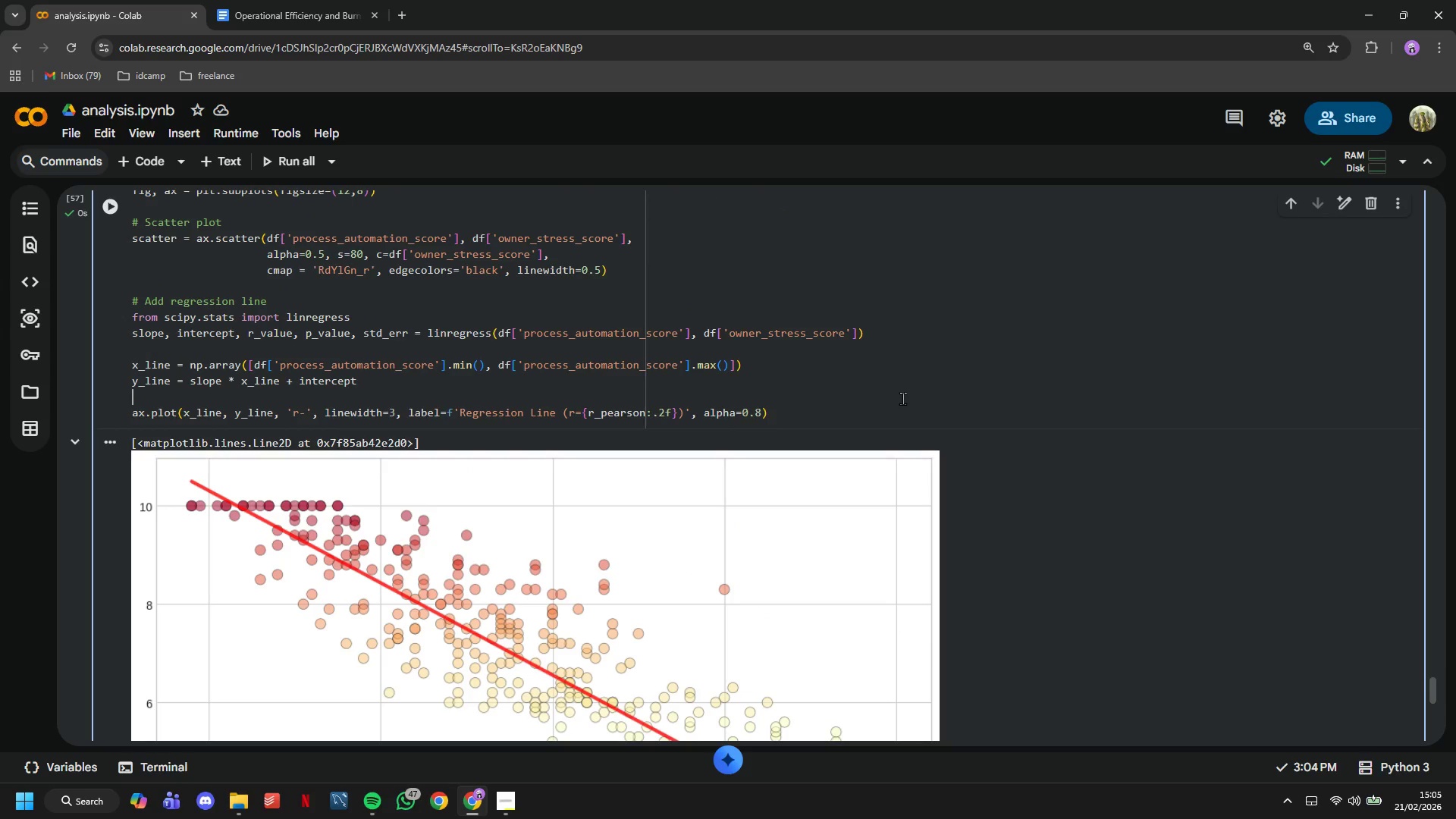 
double_click([902, 411])
 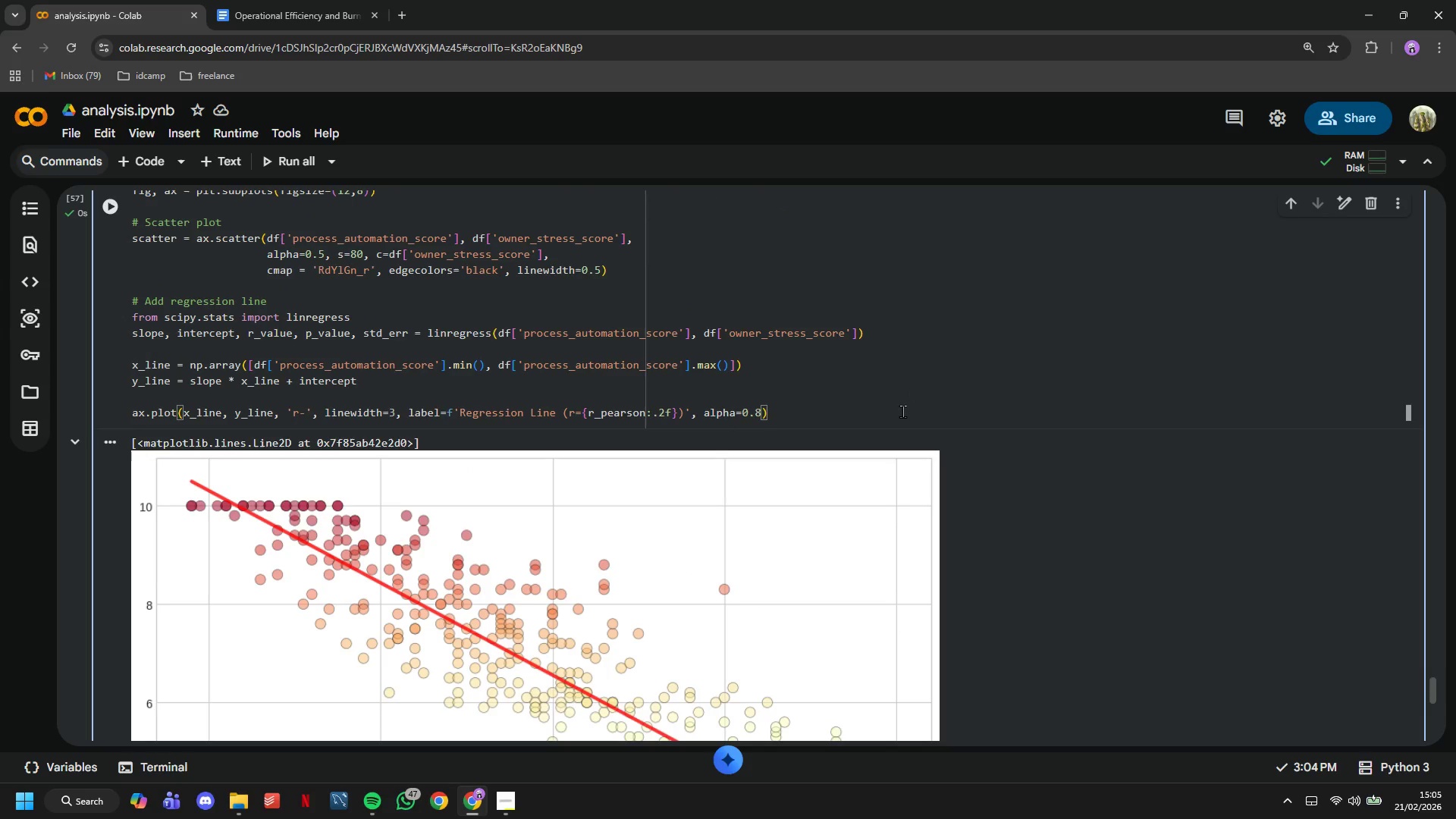 
key(Enter)
 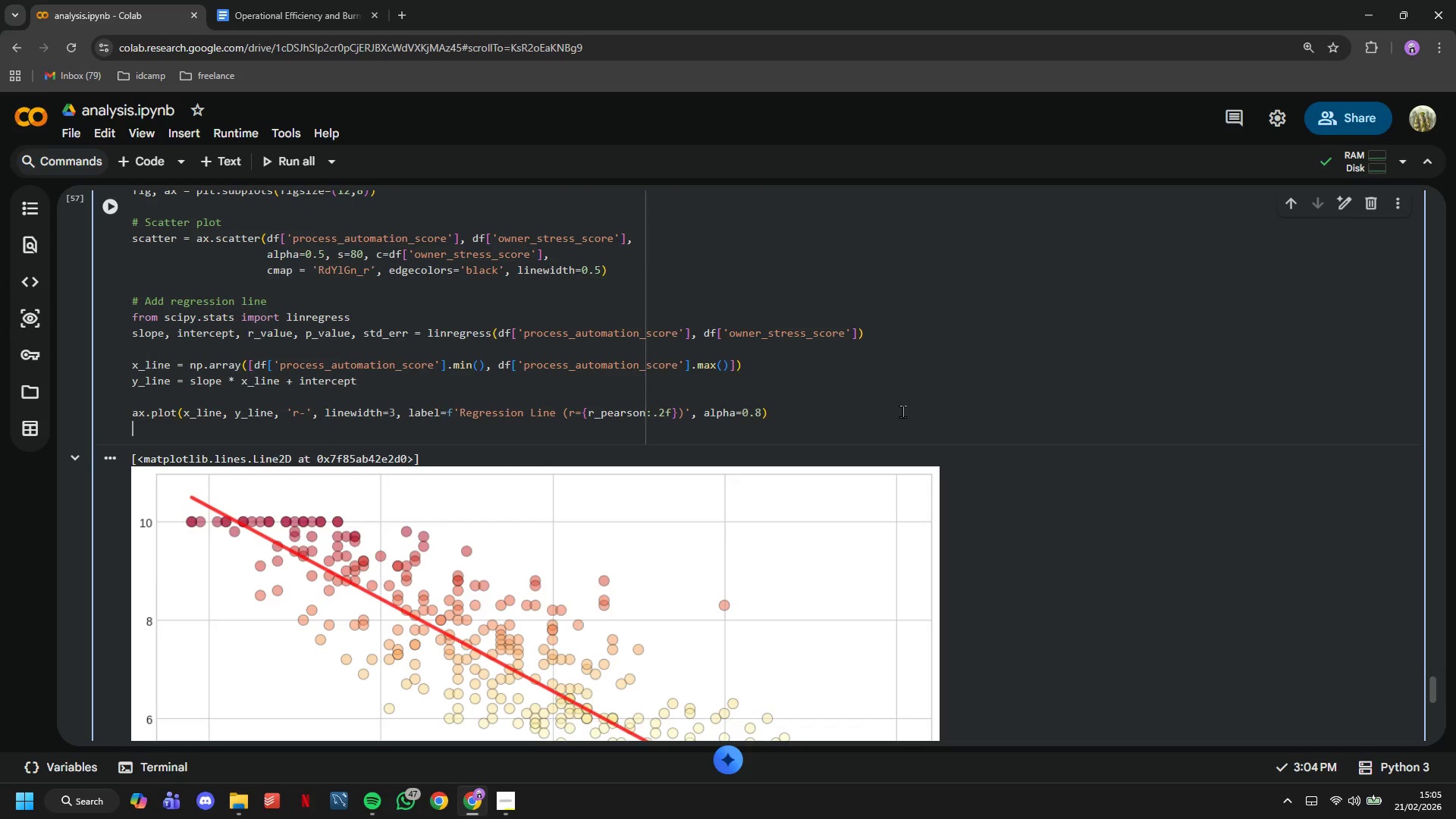 
key(Enter)
 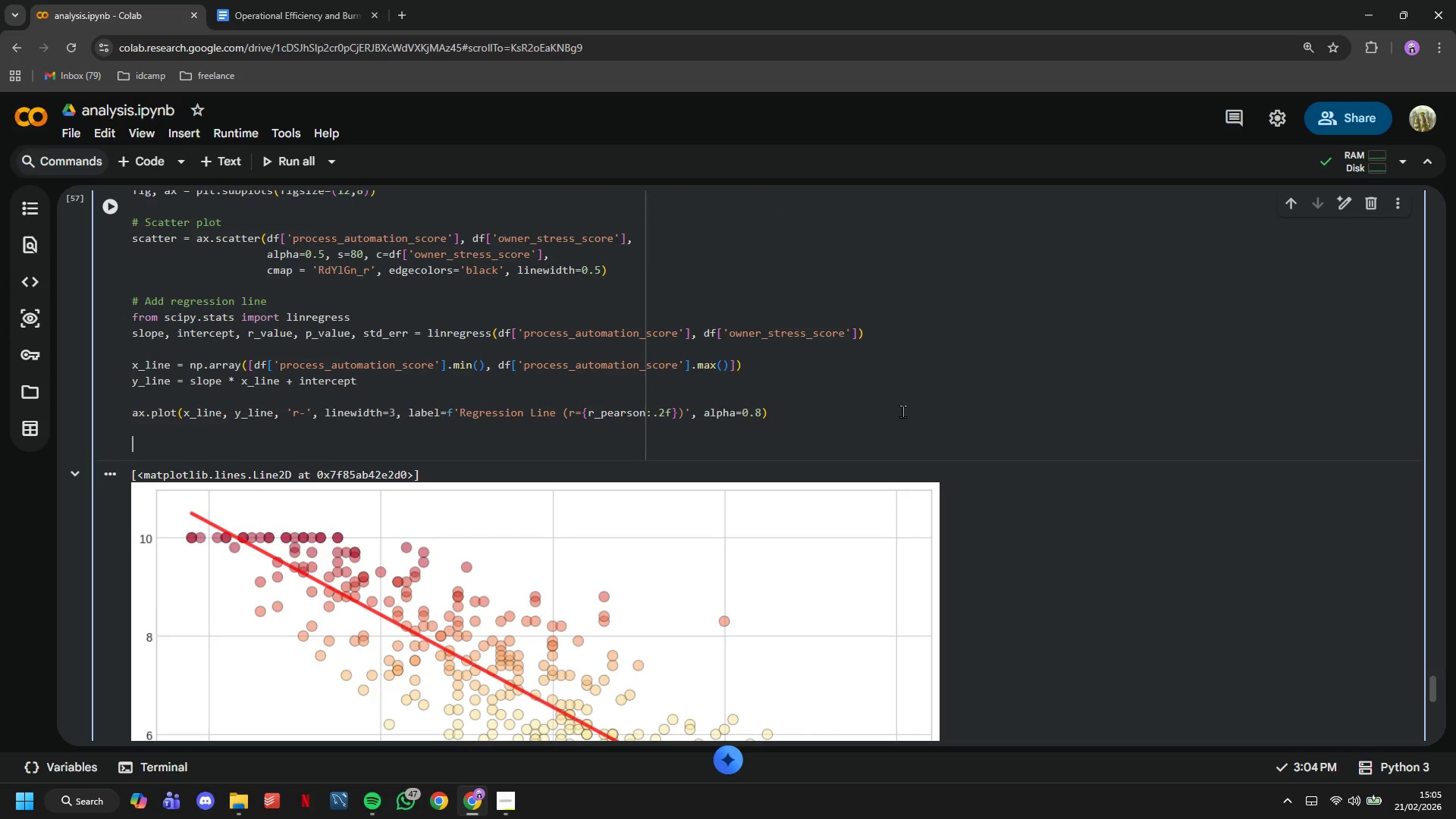 
type(# Add confidence interva;)
key(Backspace)
type(l (approximate))
 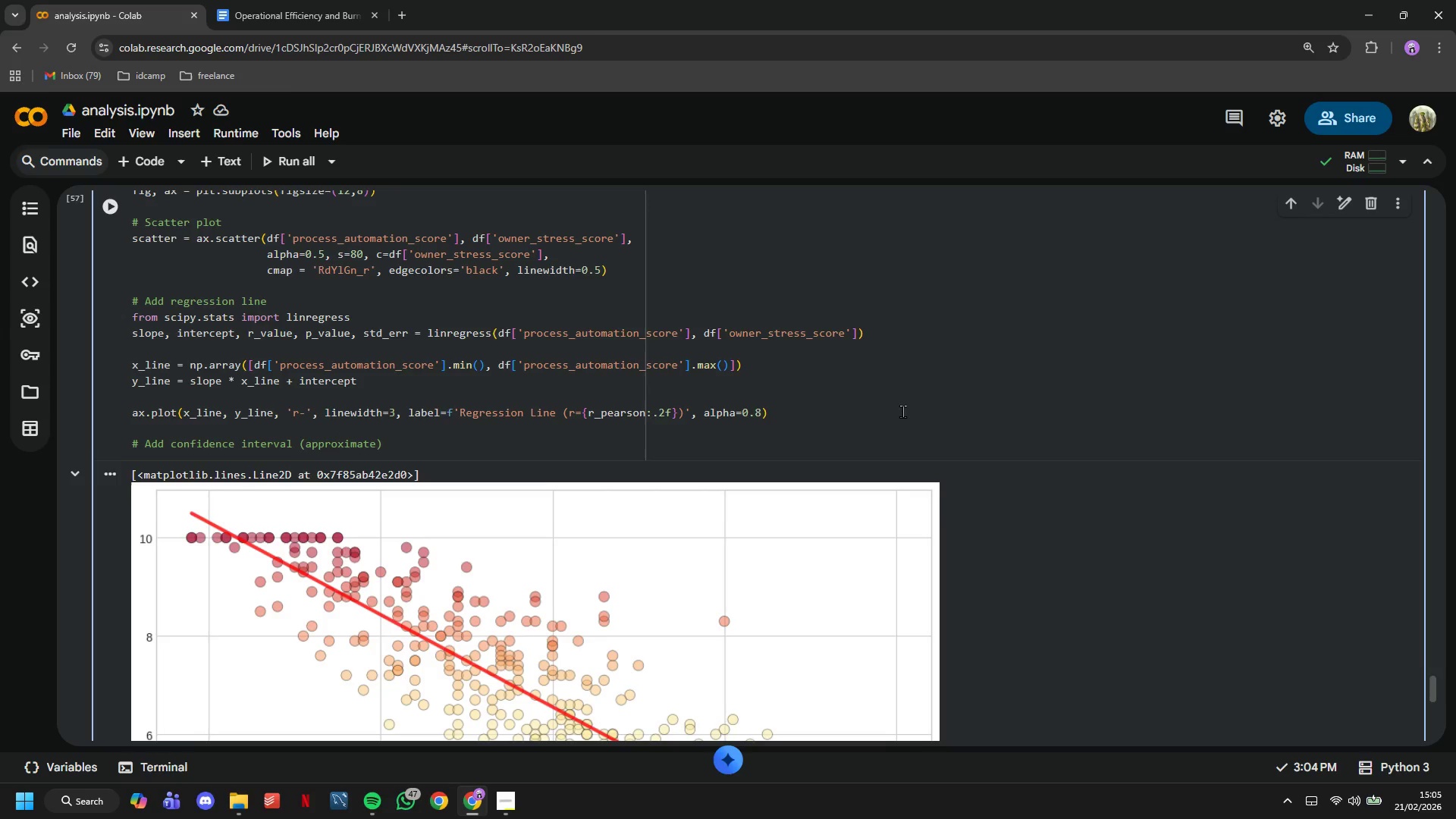 
key(Enter)
 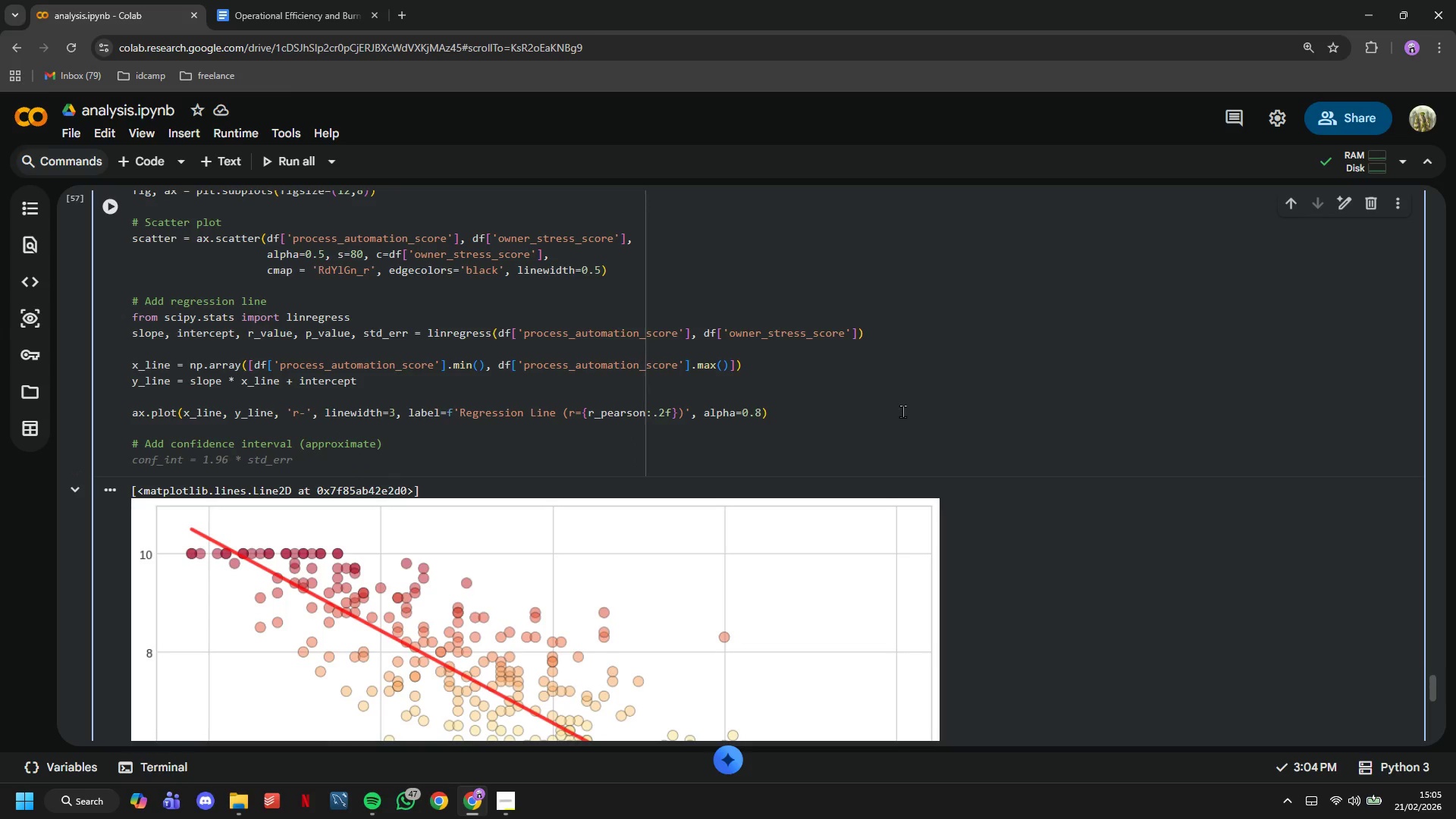 
wait(11.52)
 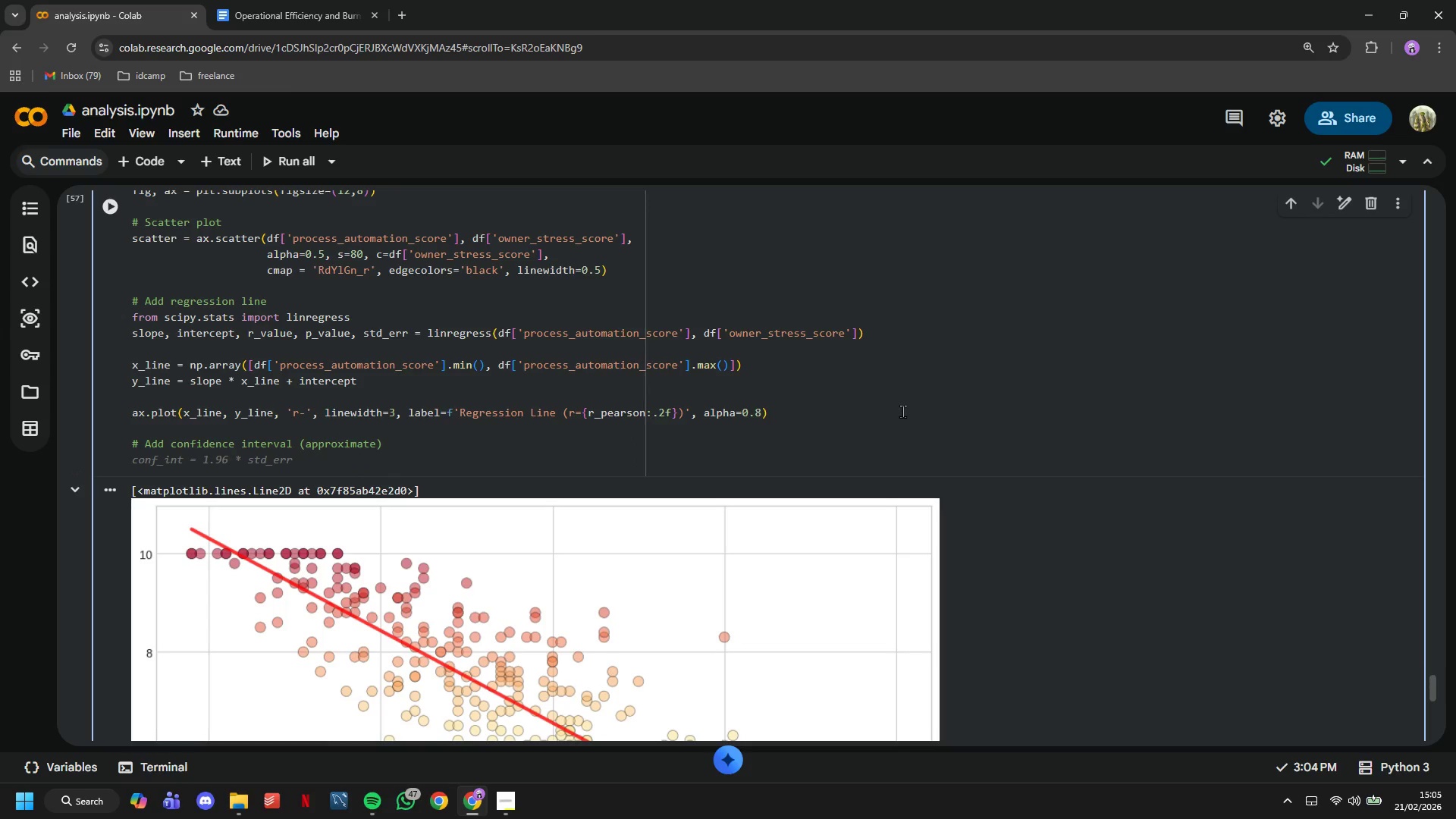 
type(from scipy )
 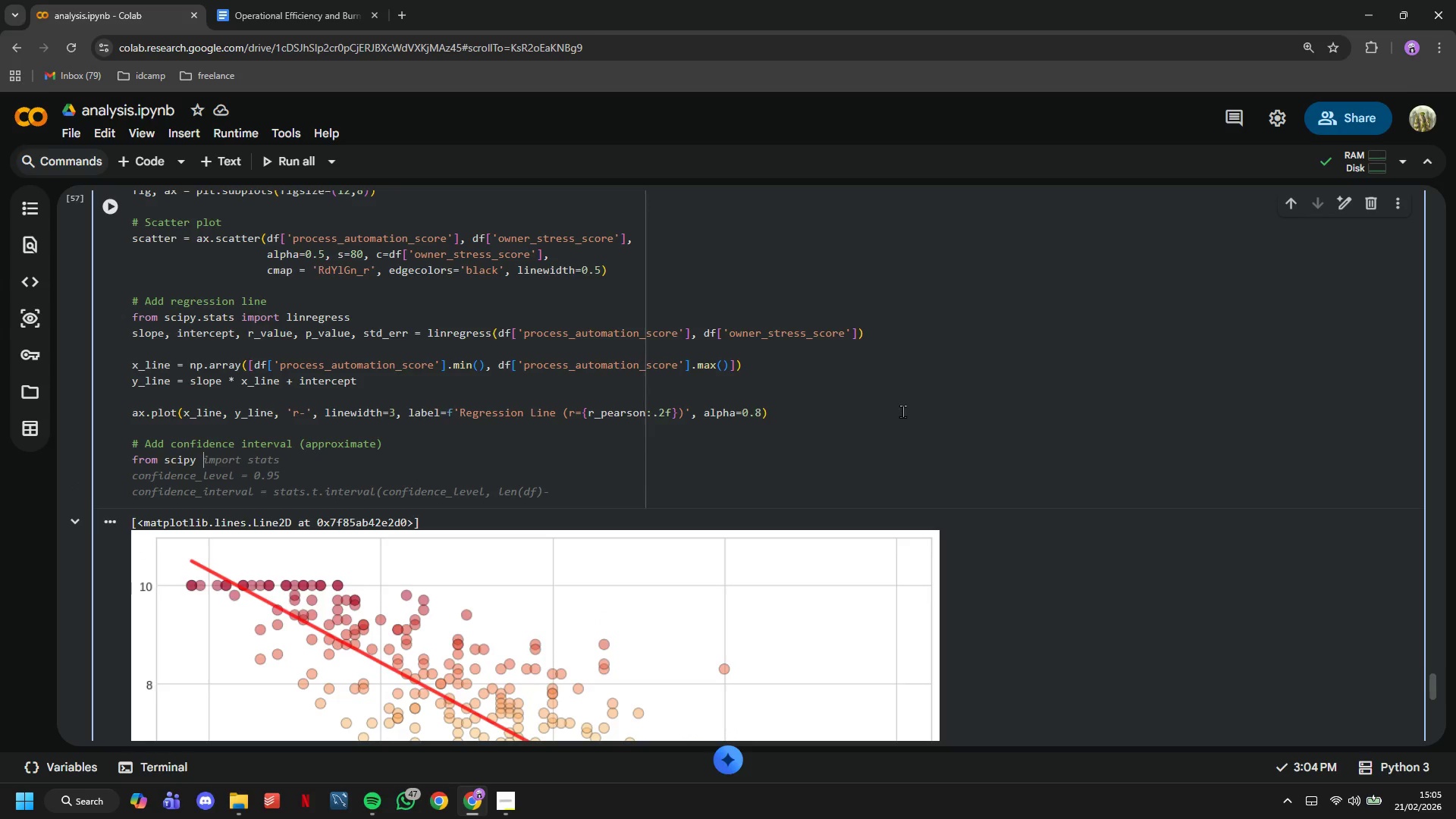 
type(import sp_stats)
 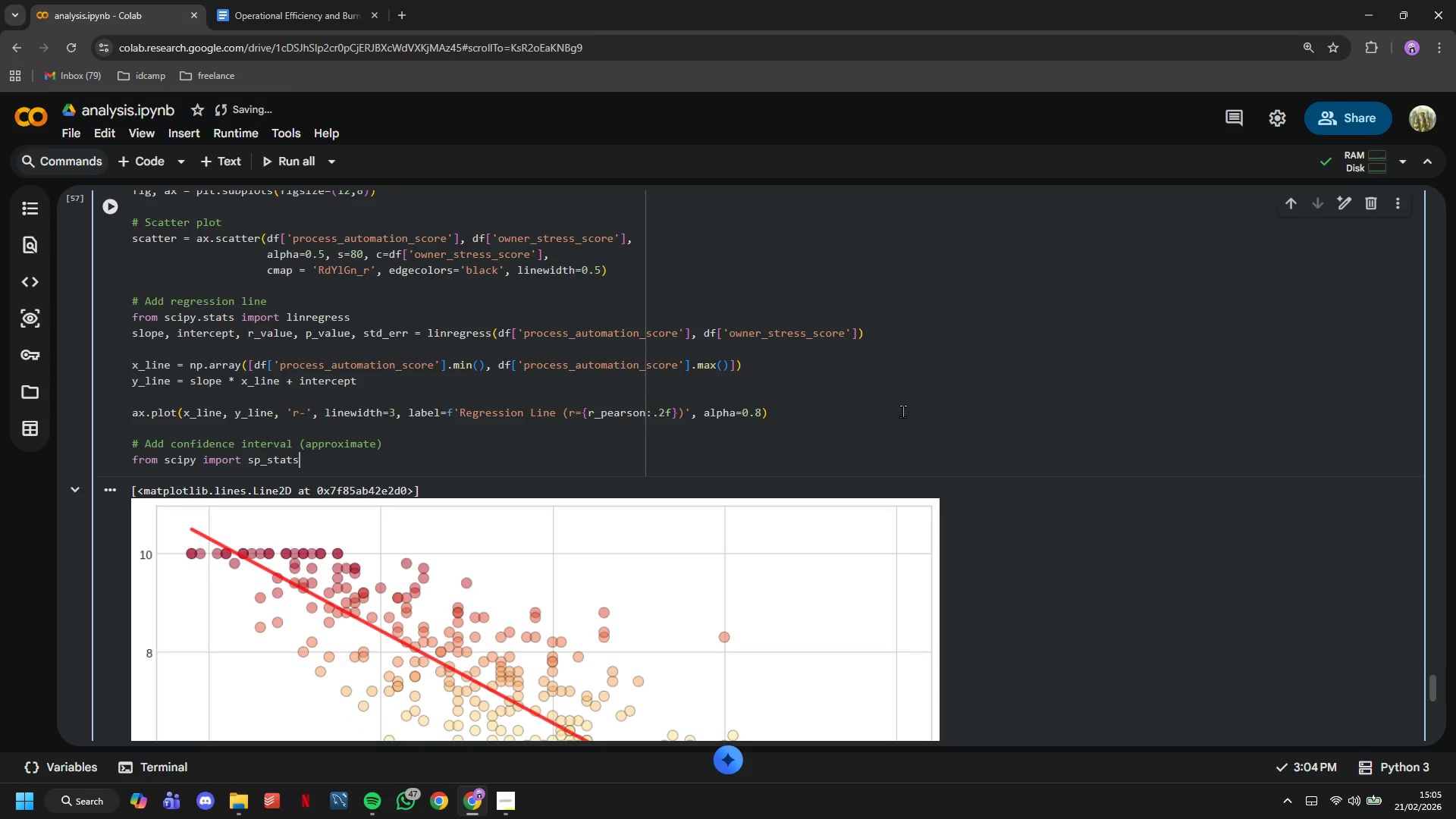 
hold_key(key=Backspace, duration=0.73)
 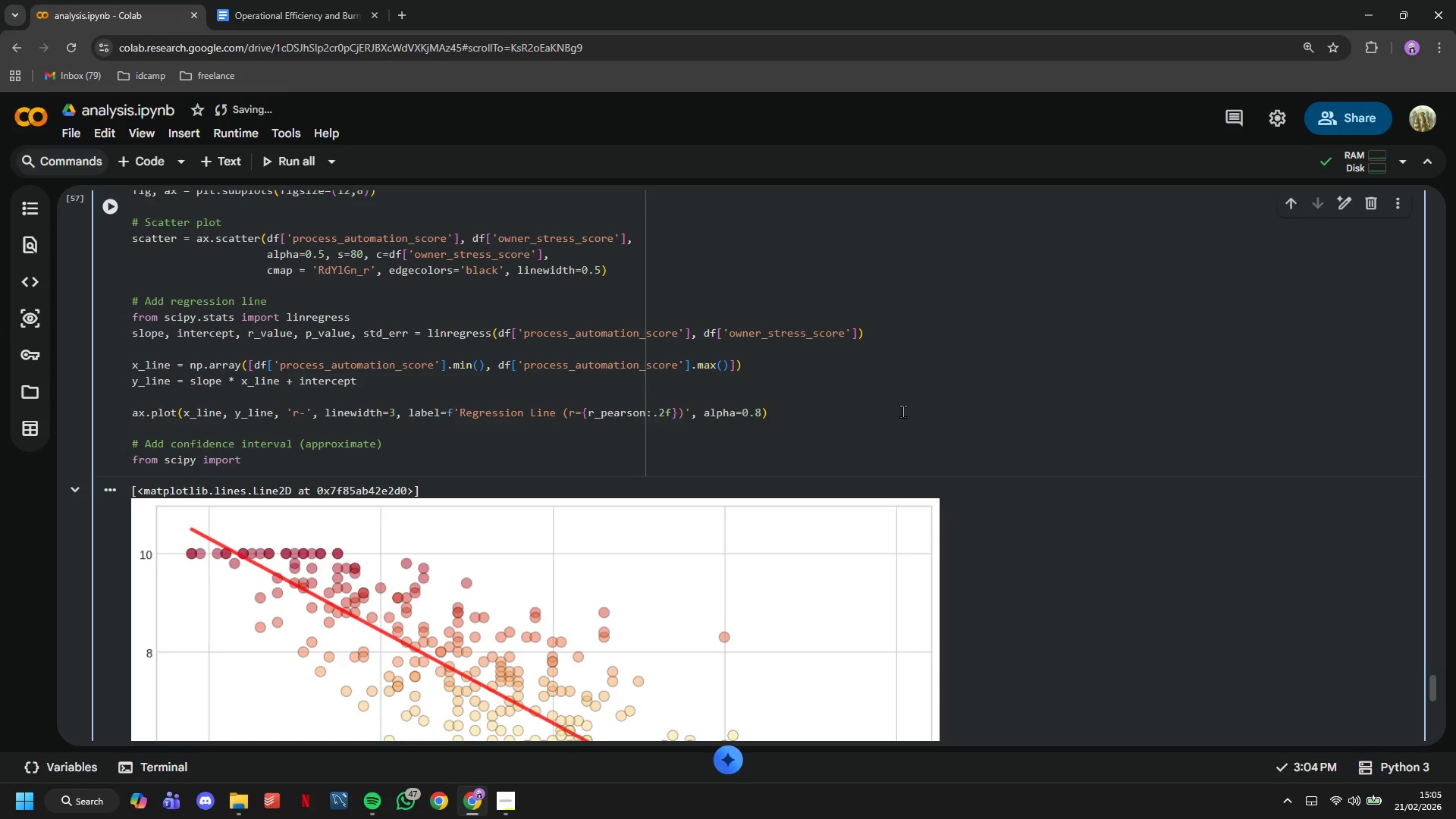 
type( stats as sp_stats)
 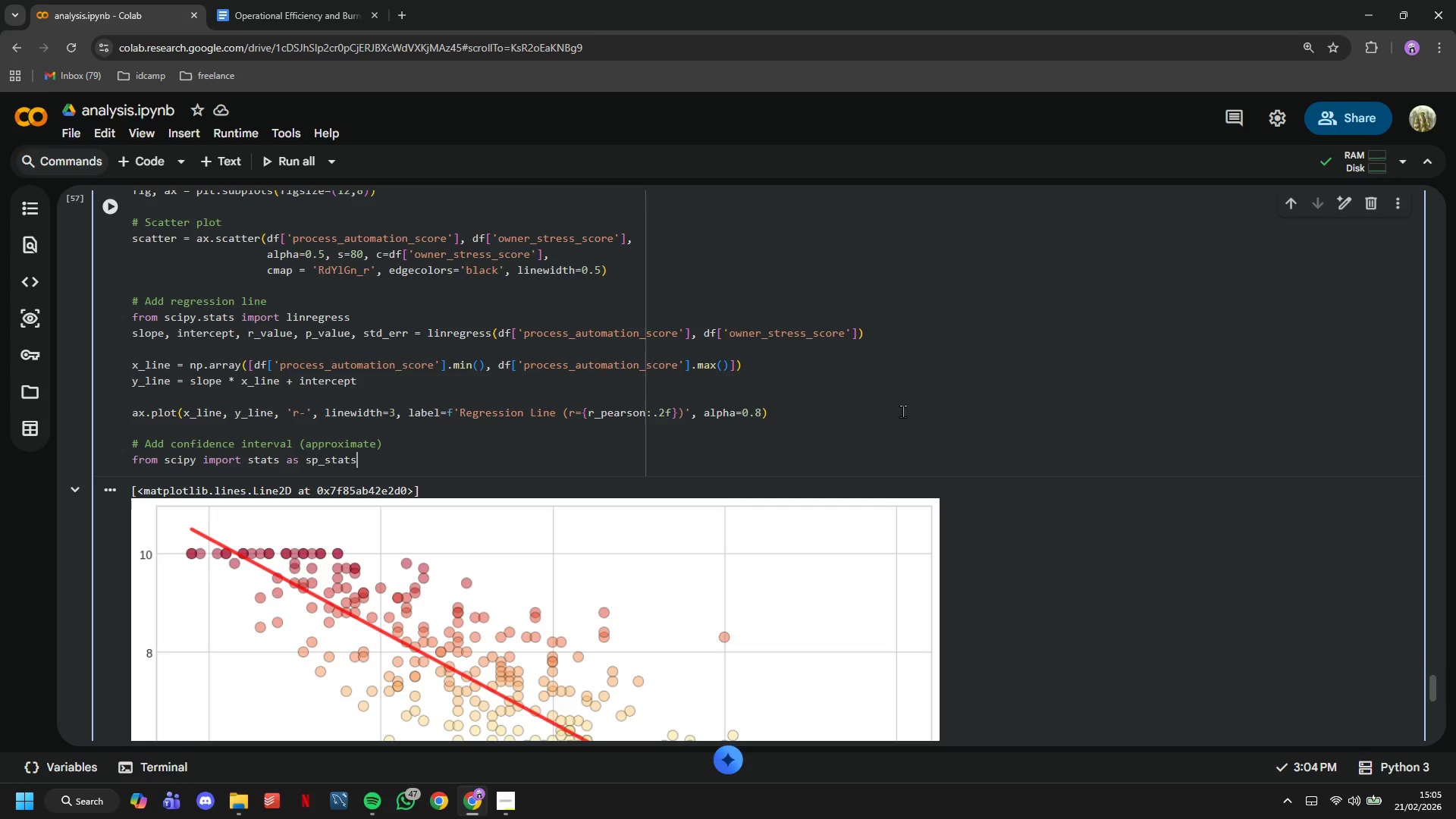 
key(Enter)
 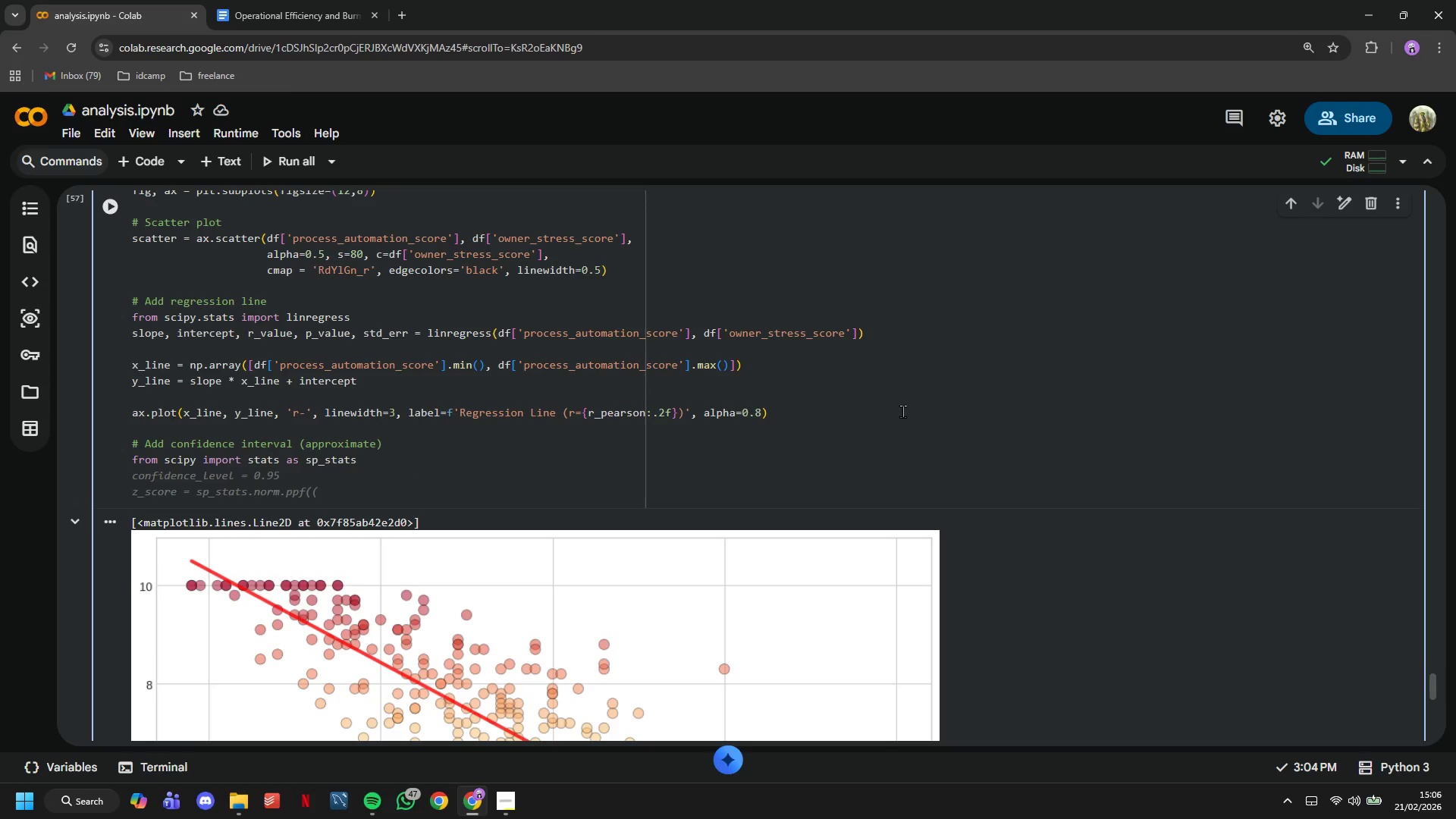 
key(Enter)
 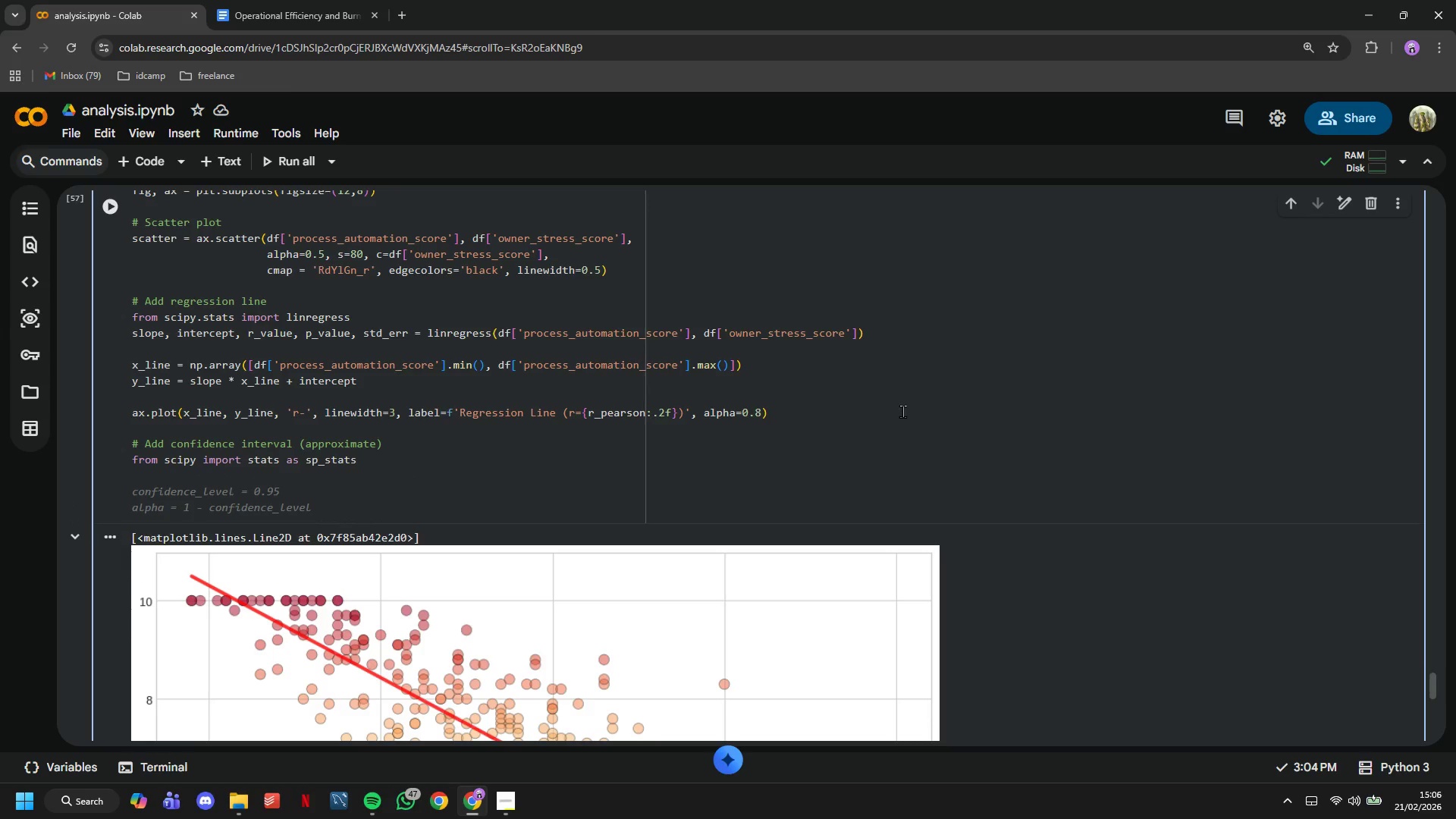 
type(predict_mean_se = )
 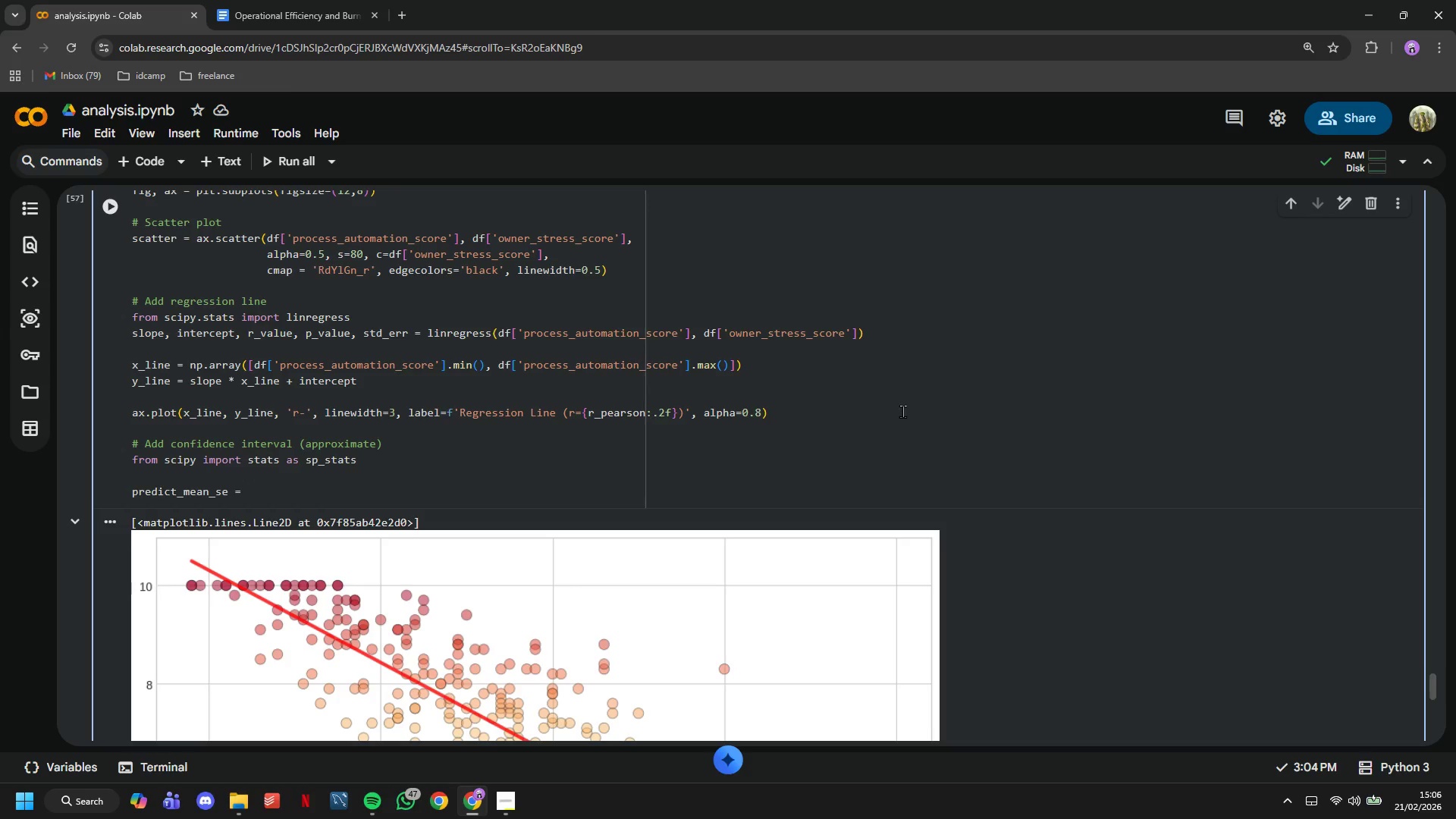 
wait(5.98)
 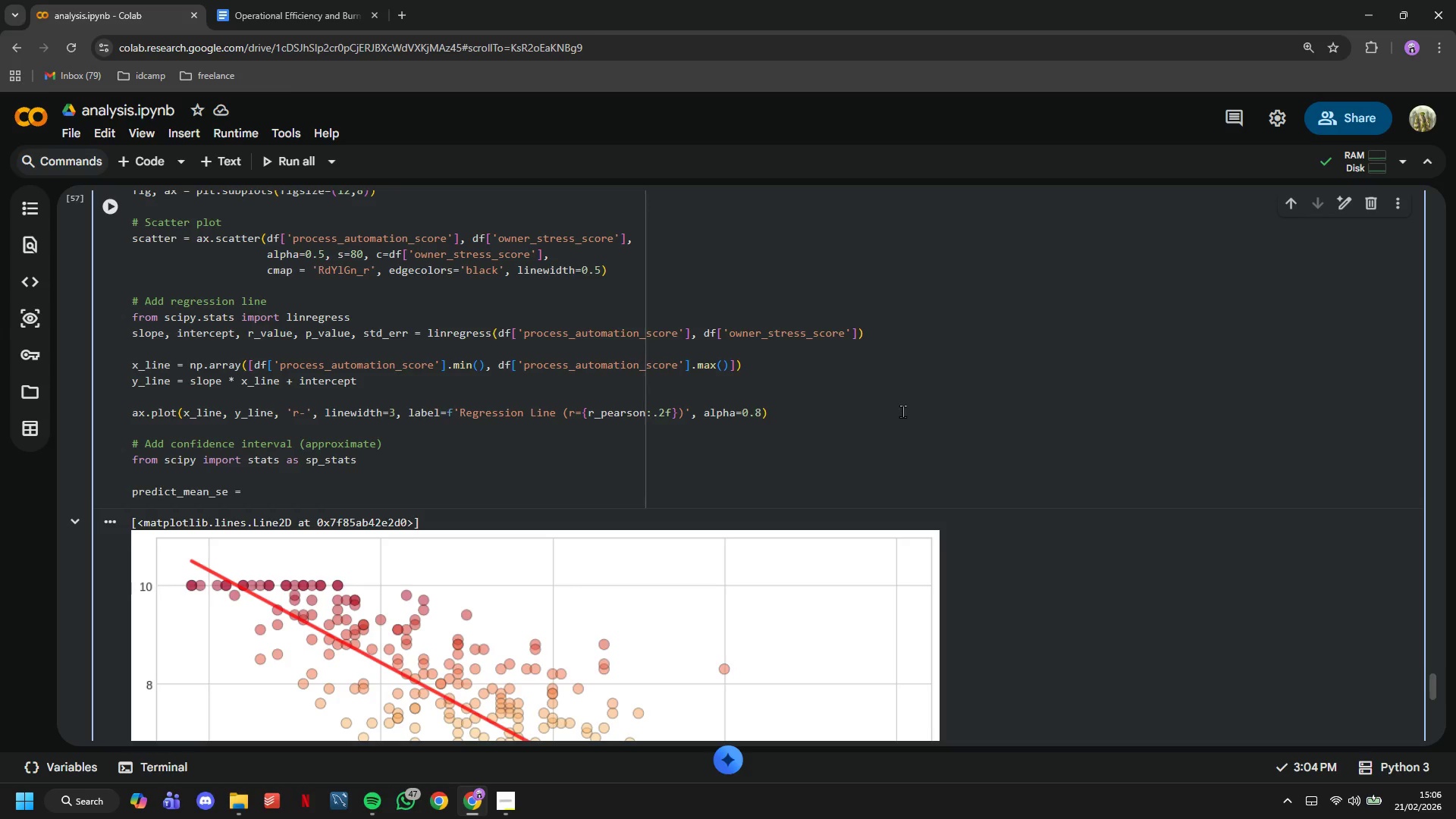 
type(np.sqrt(std_err**2 * (1+ 1(len(df)
 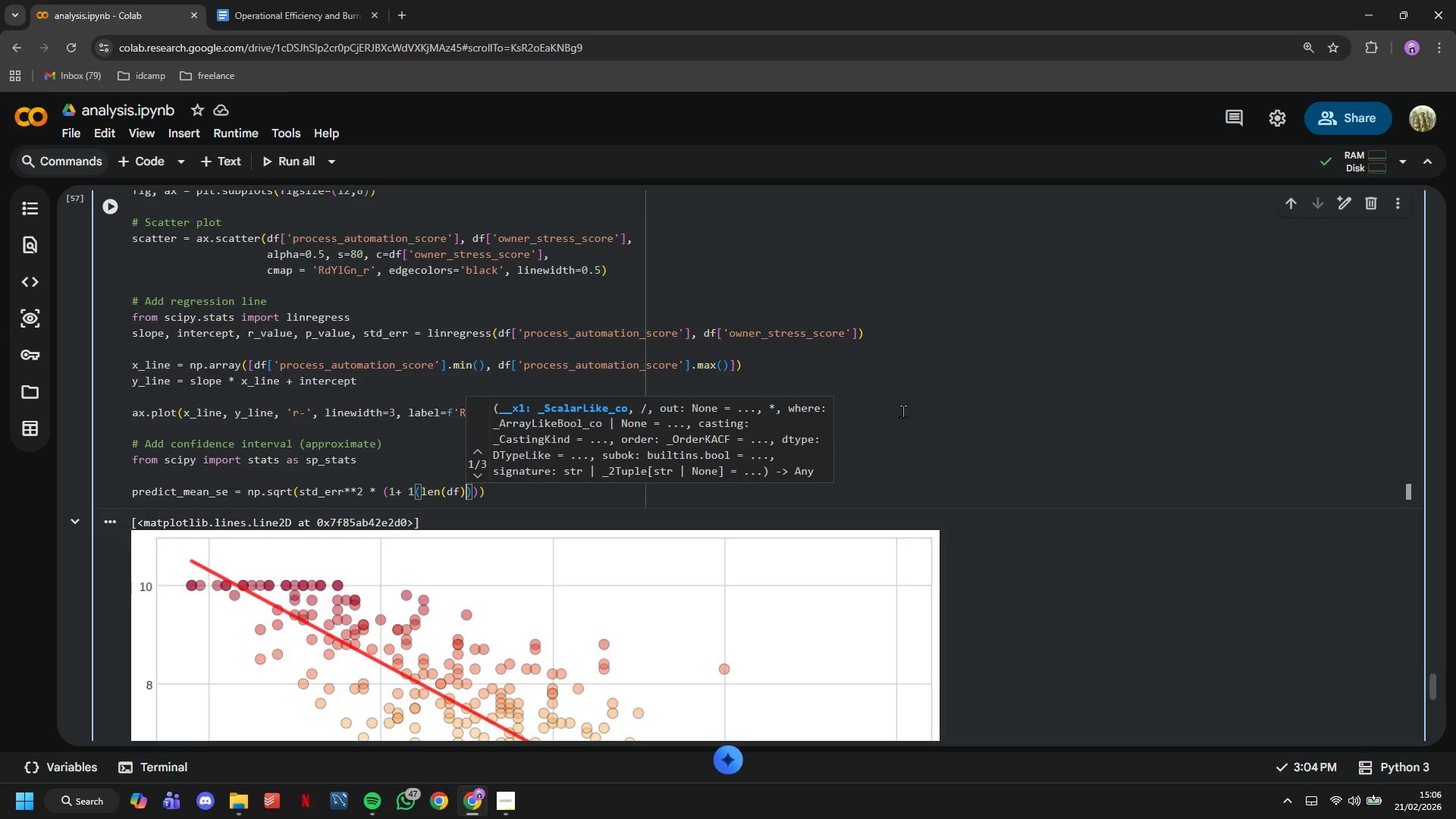 
 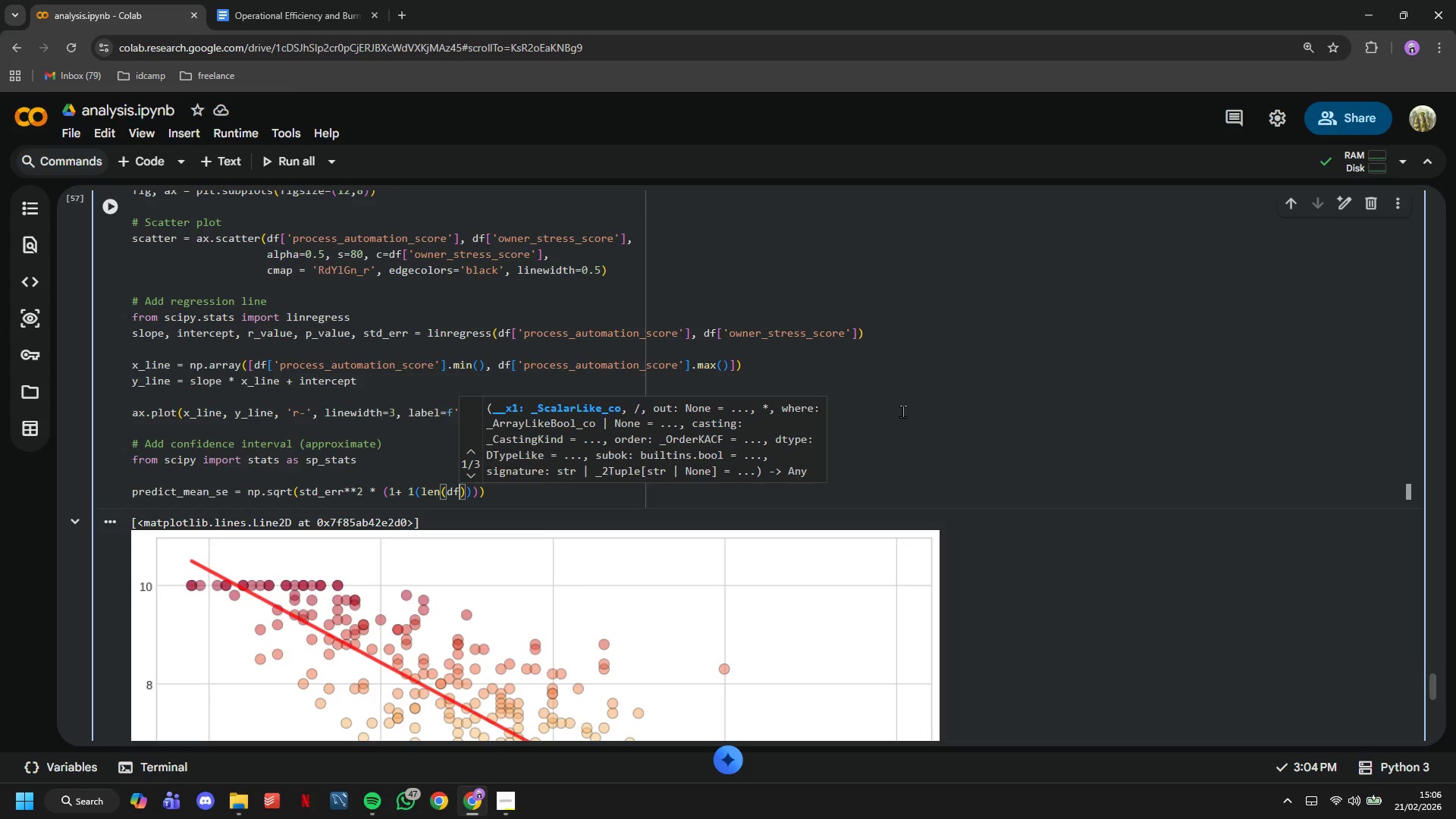 
key(ArrowRight)
 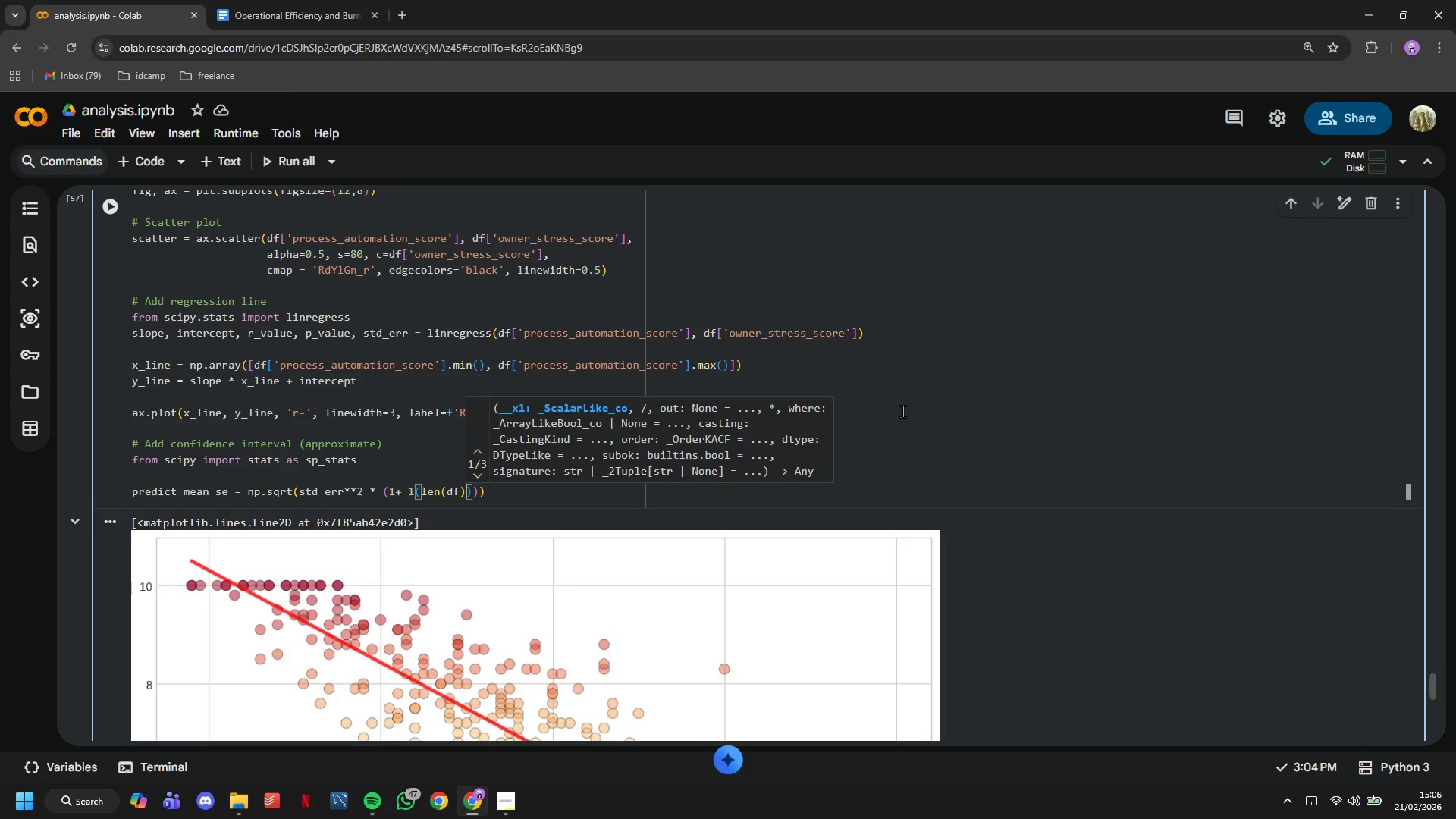 
type( + (x_line - df['process_automation_score)
 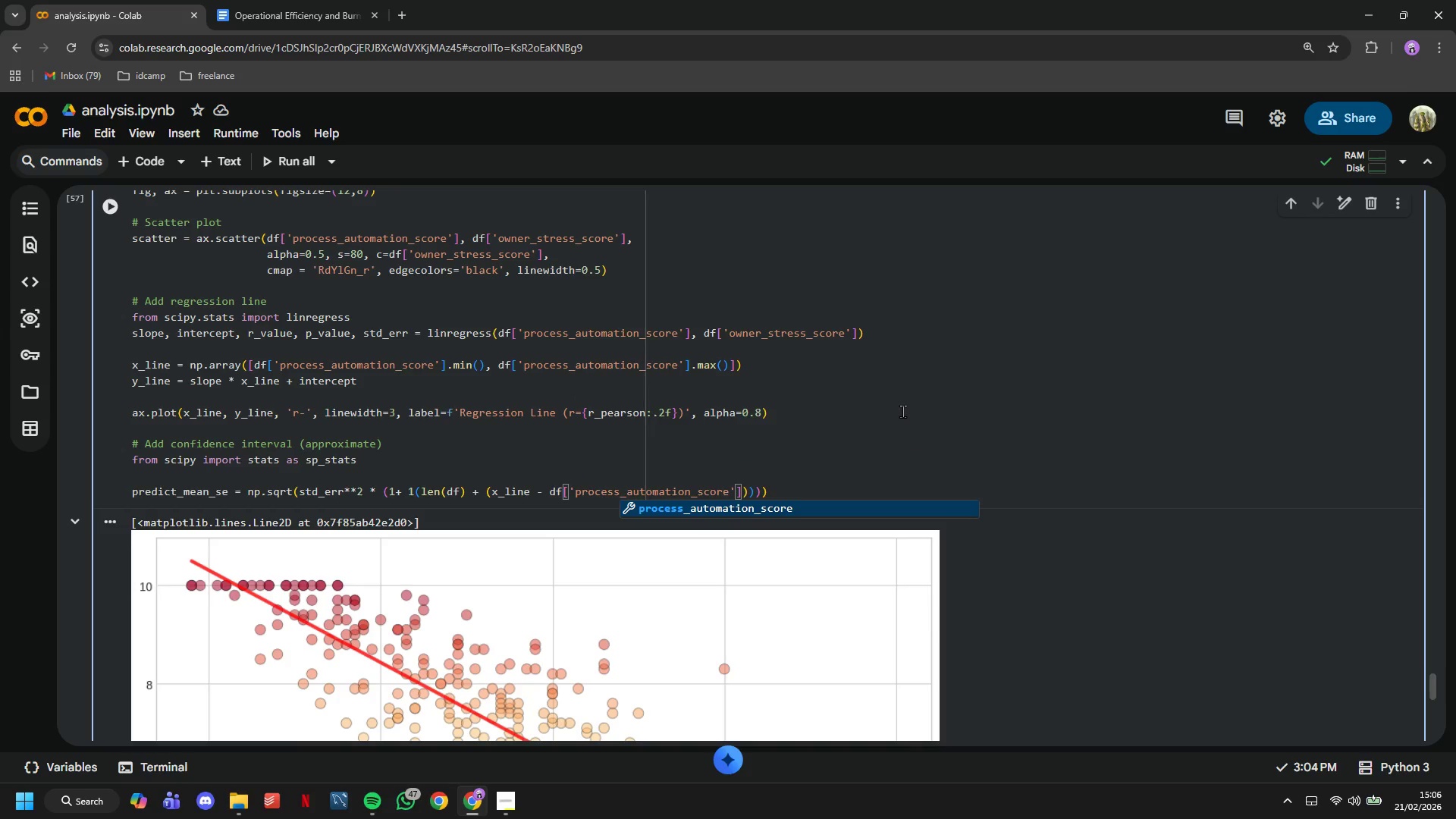 
key(ArrowRight)
 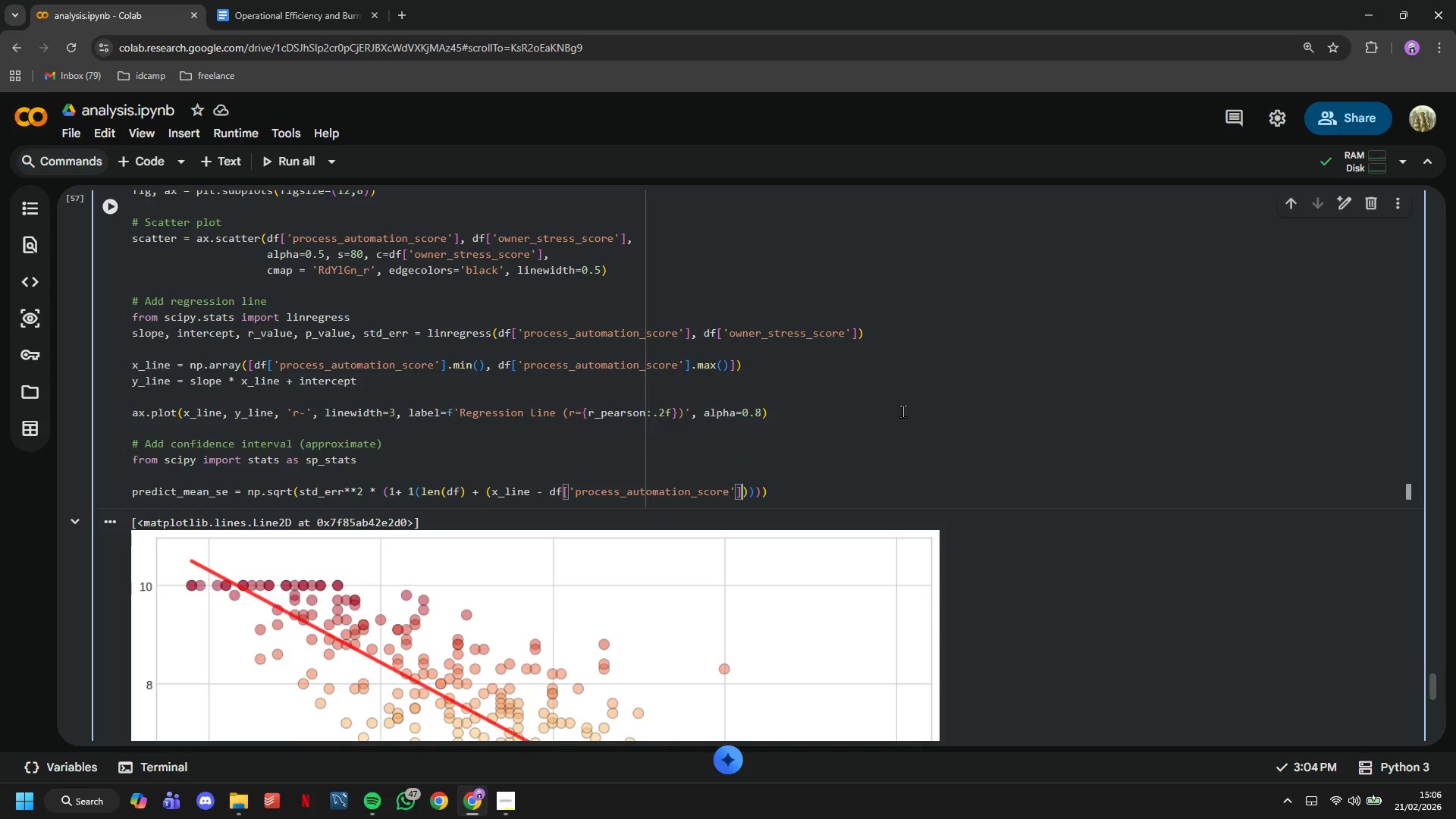 
key(ArrowRight)
 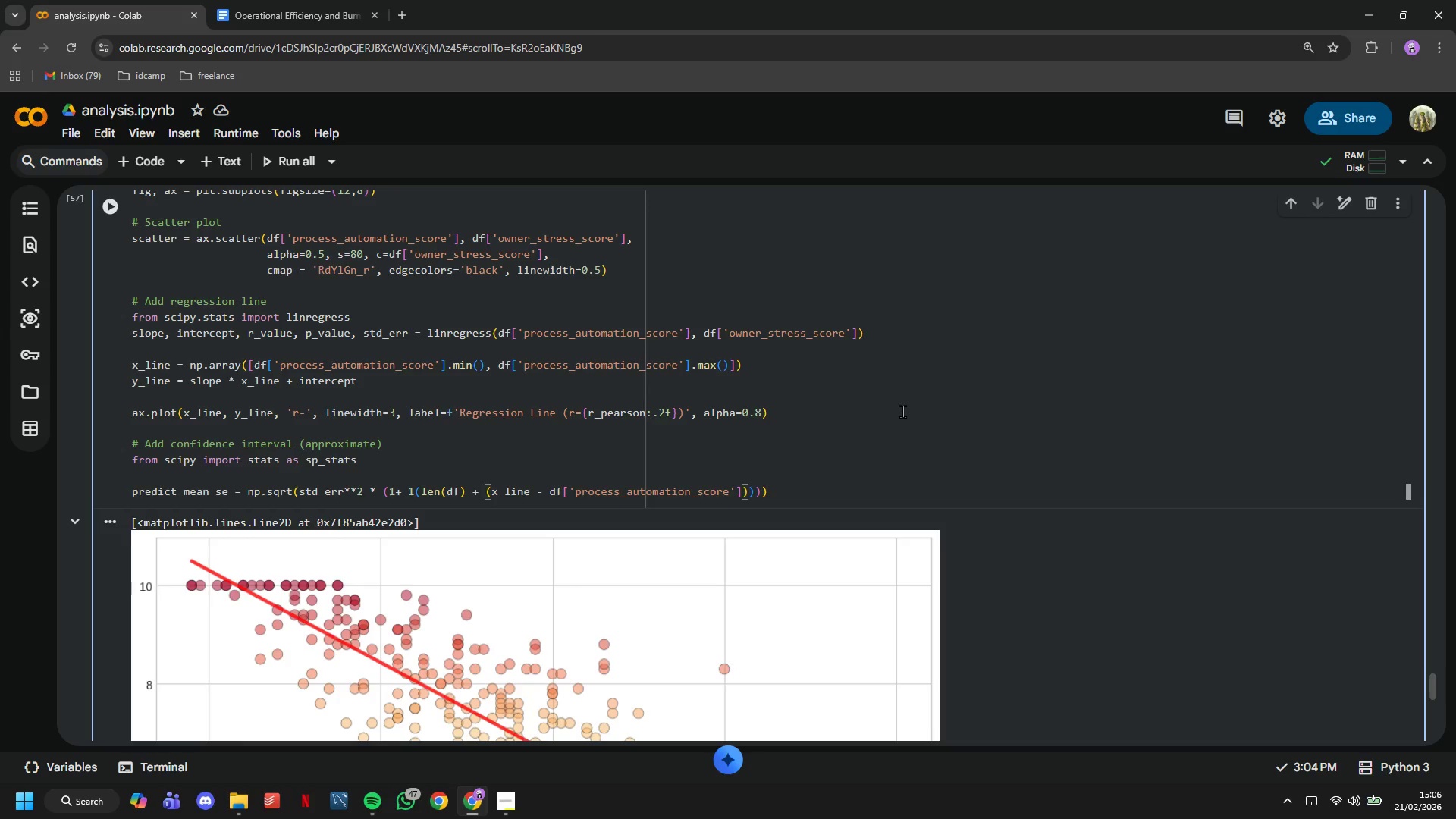 
type(.mean()
 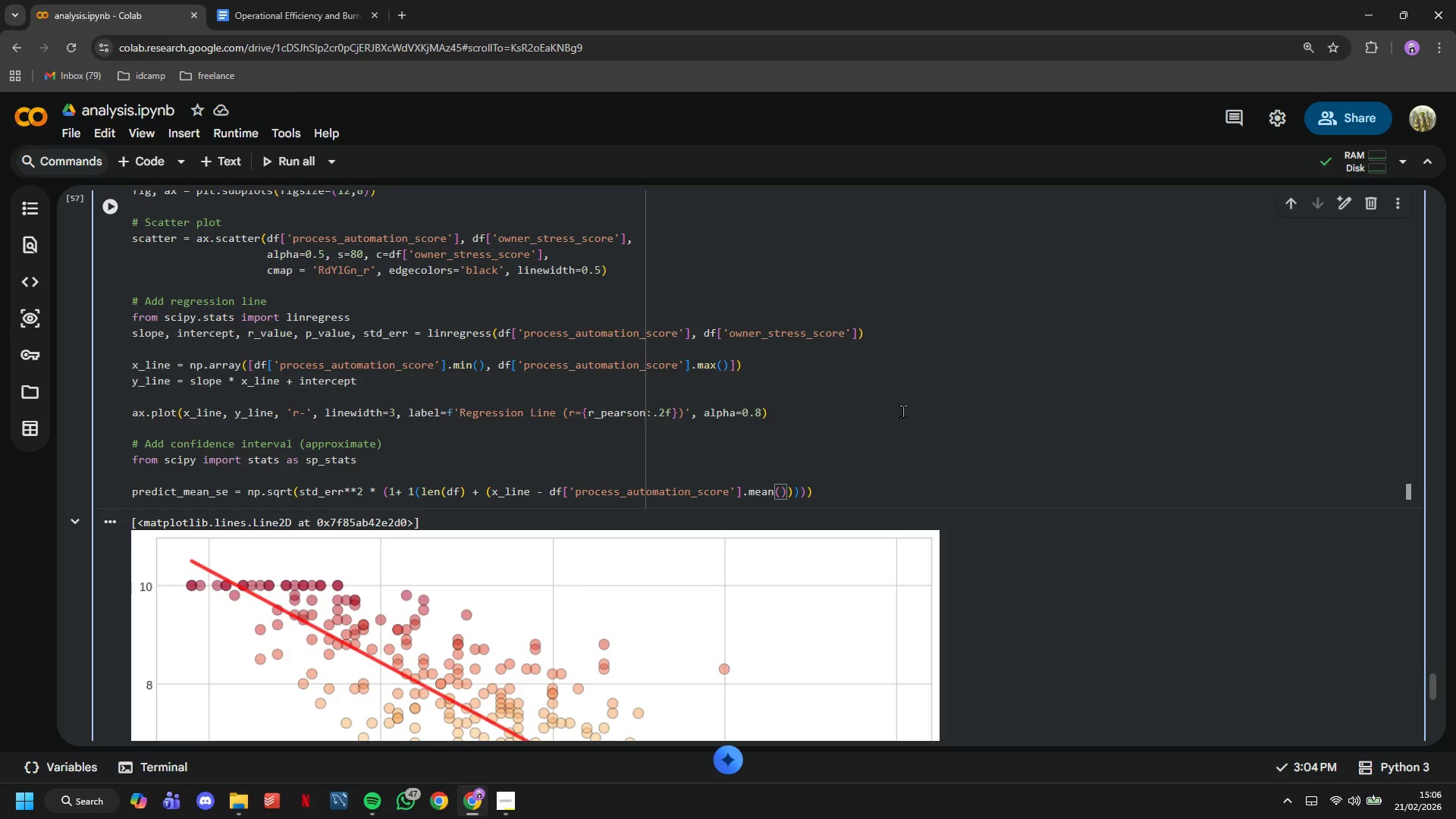 
key(ArrowRight)
 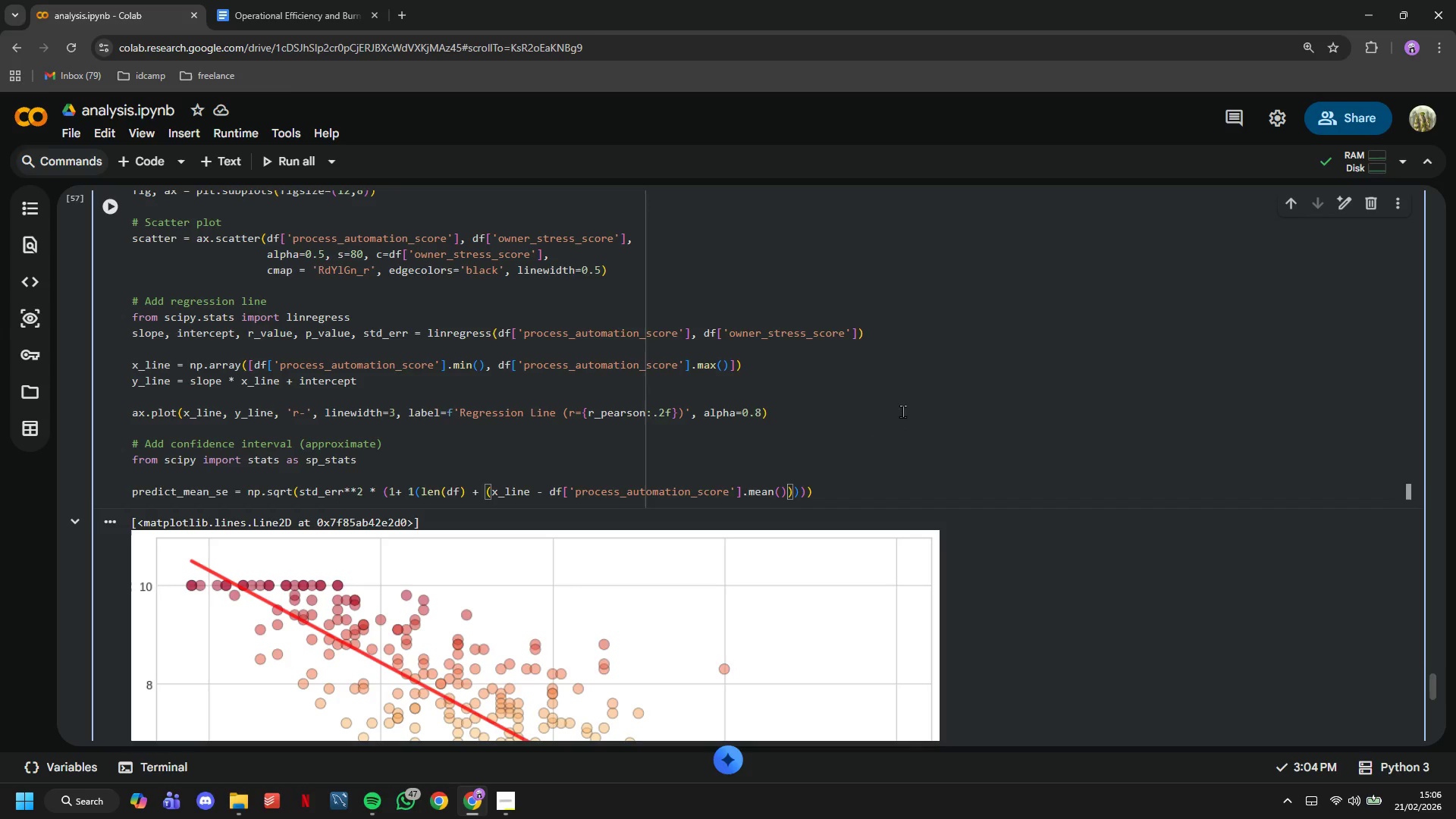 
wait(6.73)
 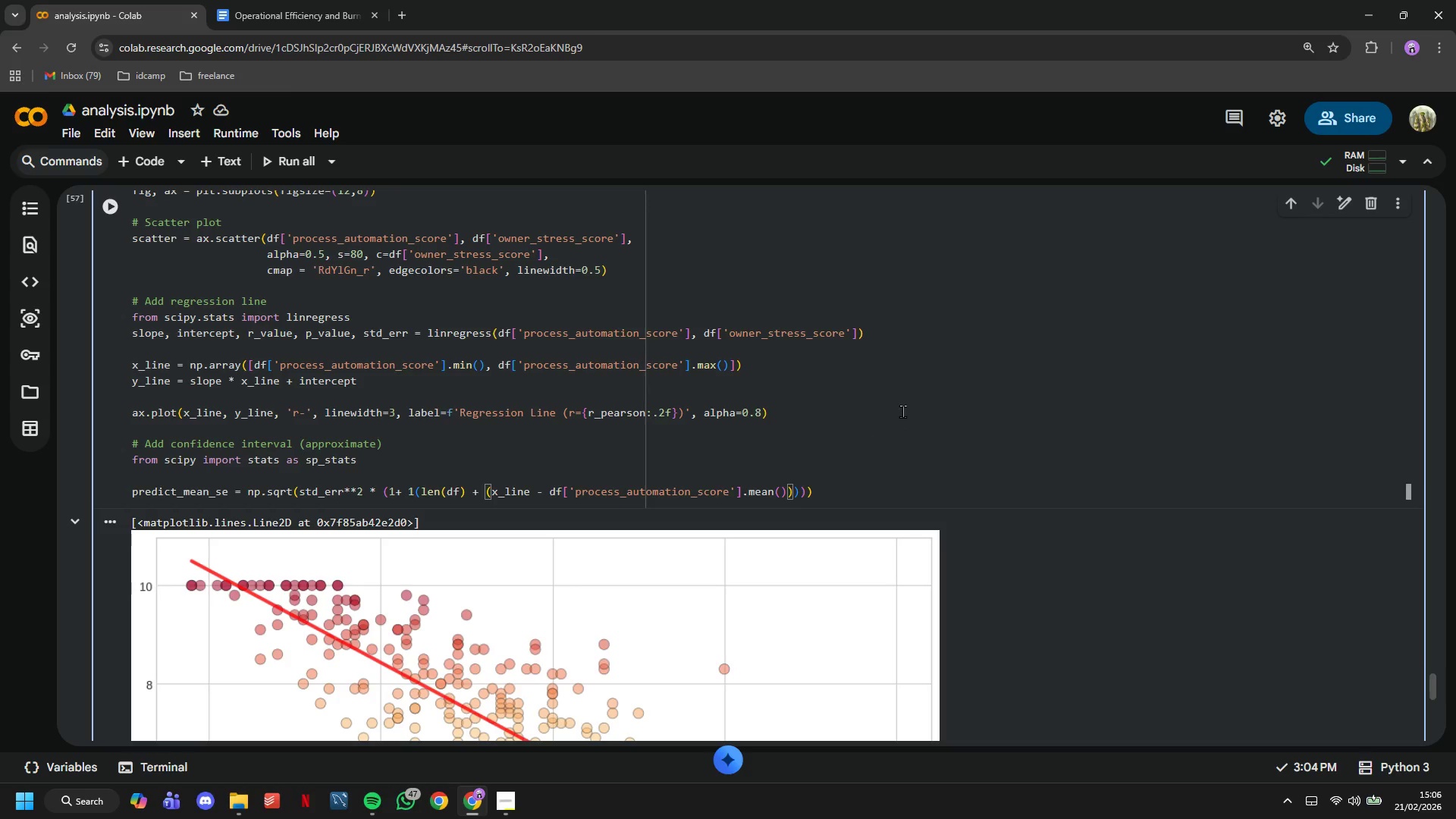 
key(ArrowRight)
 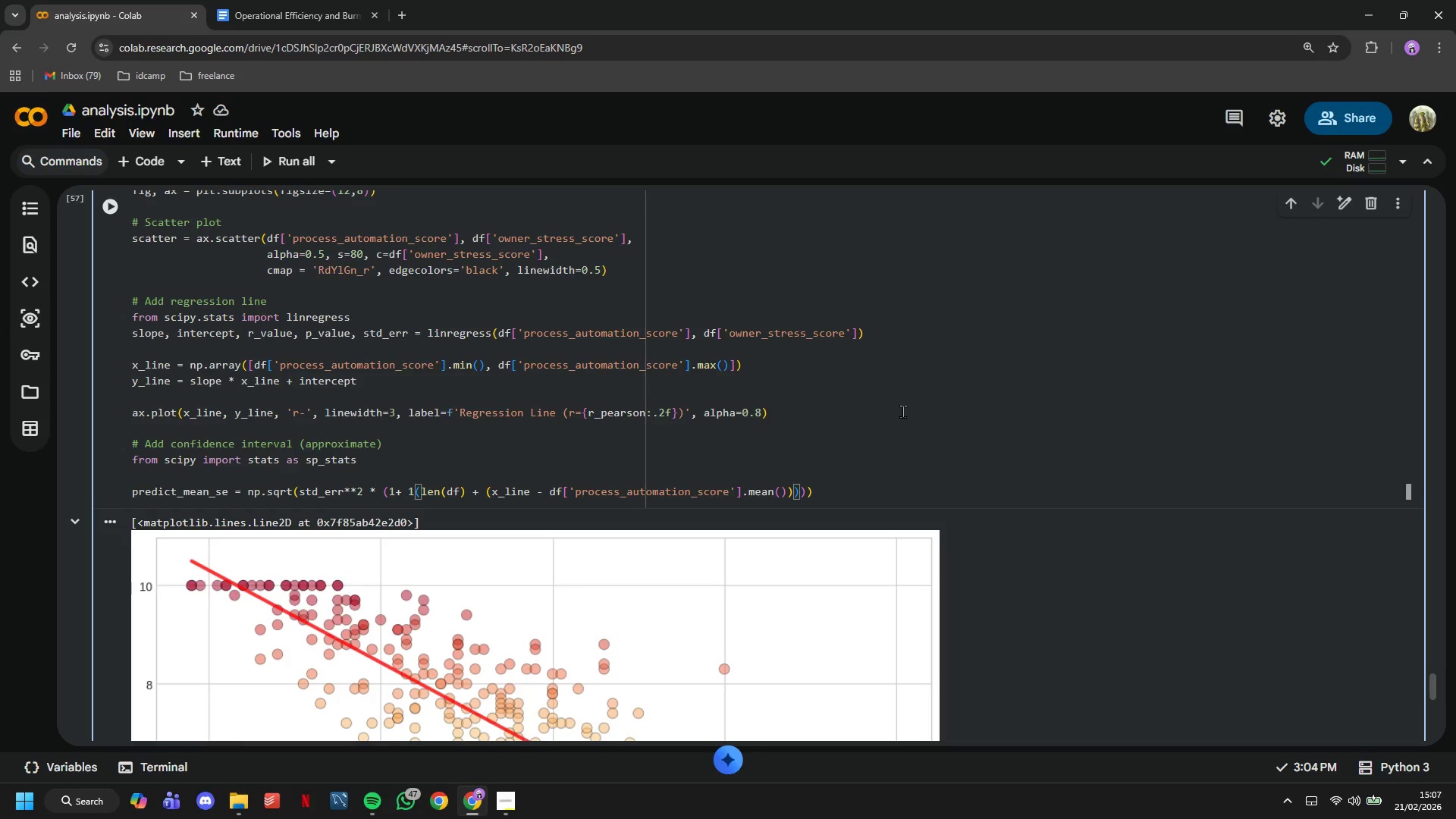 
hold_key(key=ShiftLeft, duration=1.5)